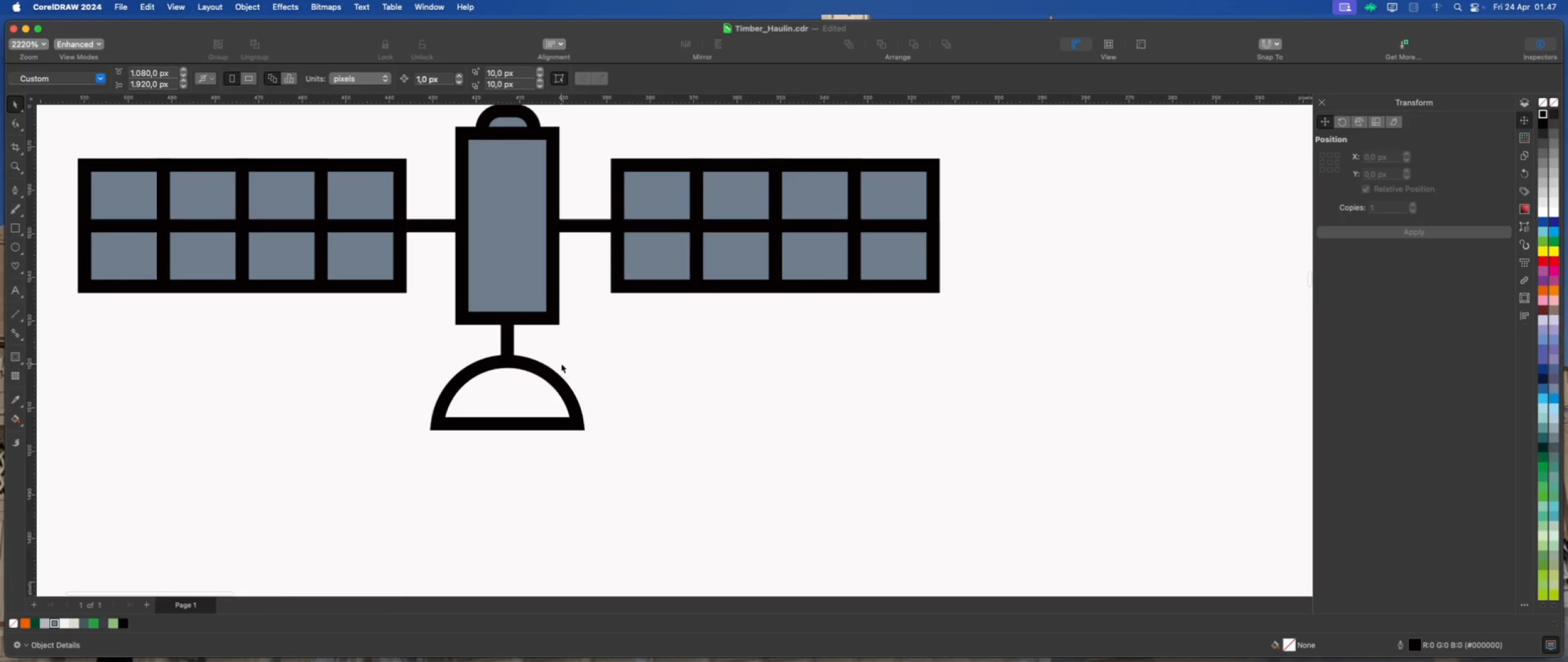 
scroll: coordinate [551, 362], scroll_direction: down, amount: 4.0
 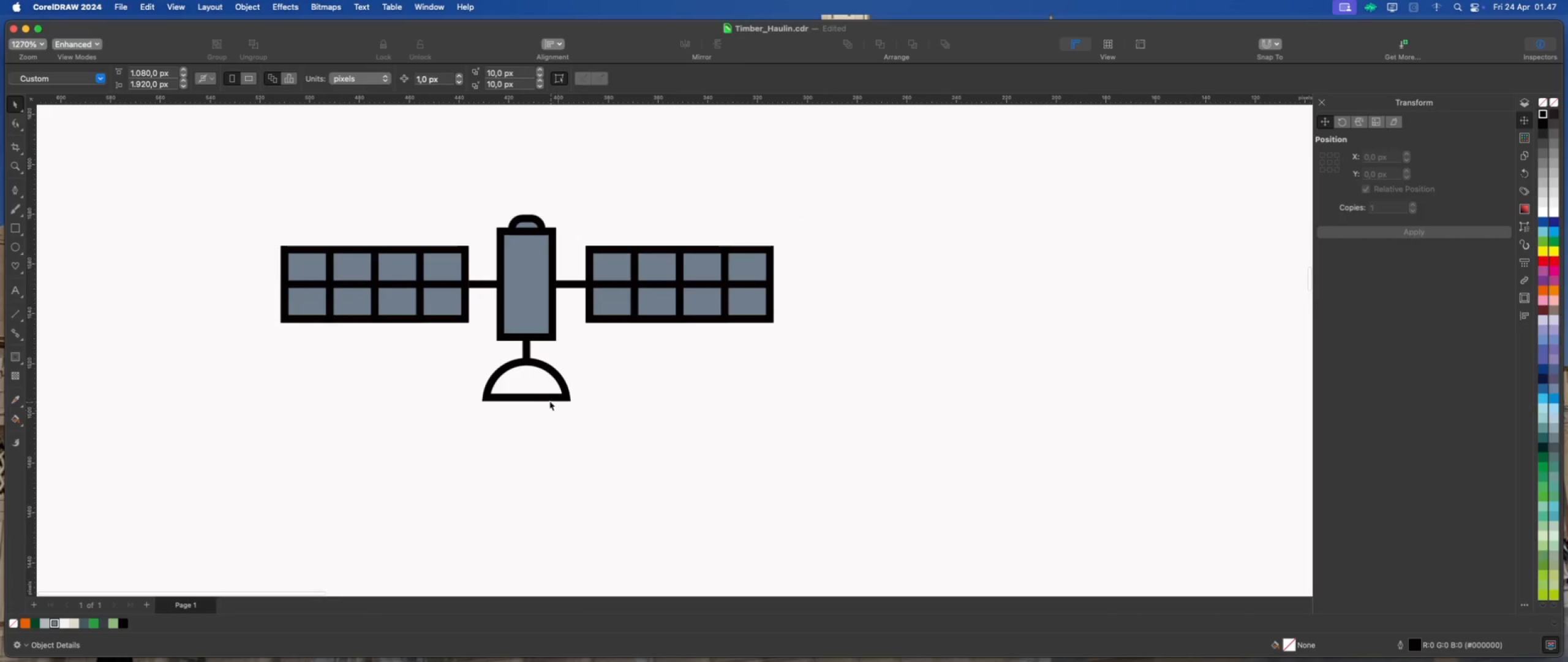 
left_click([546, 397])
 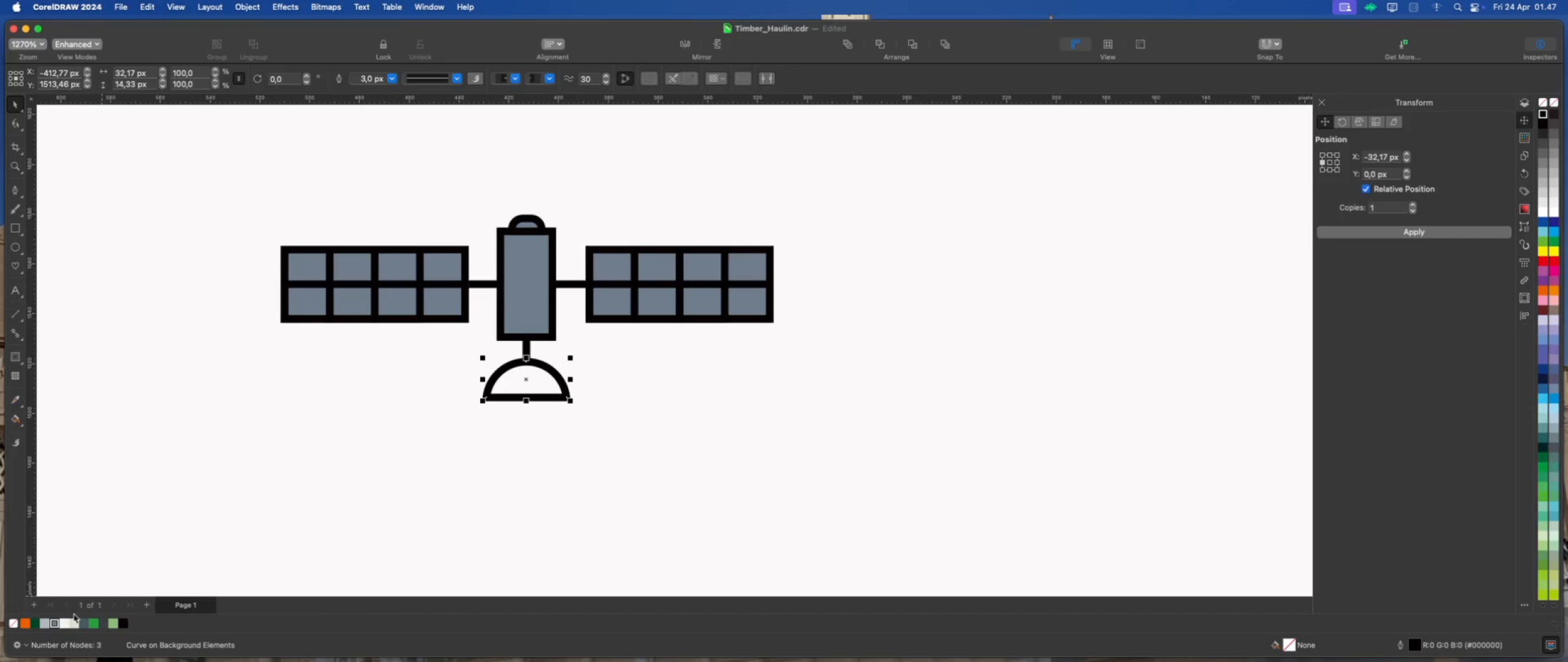 
left_click([53, 622])
 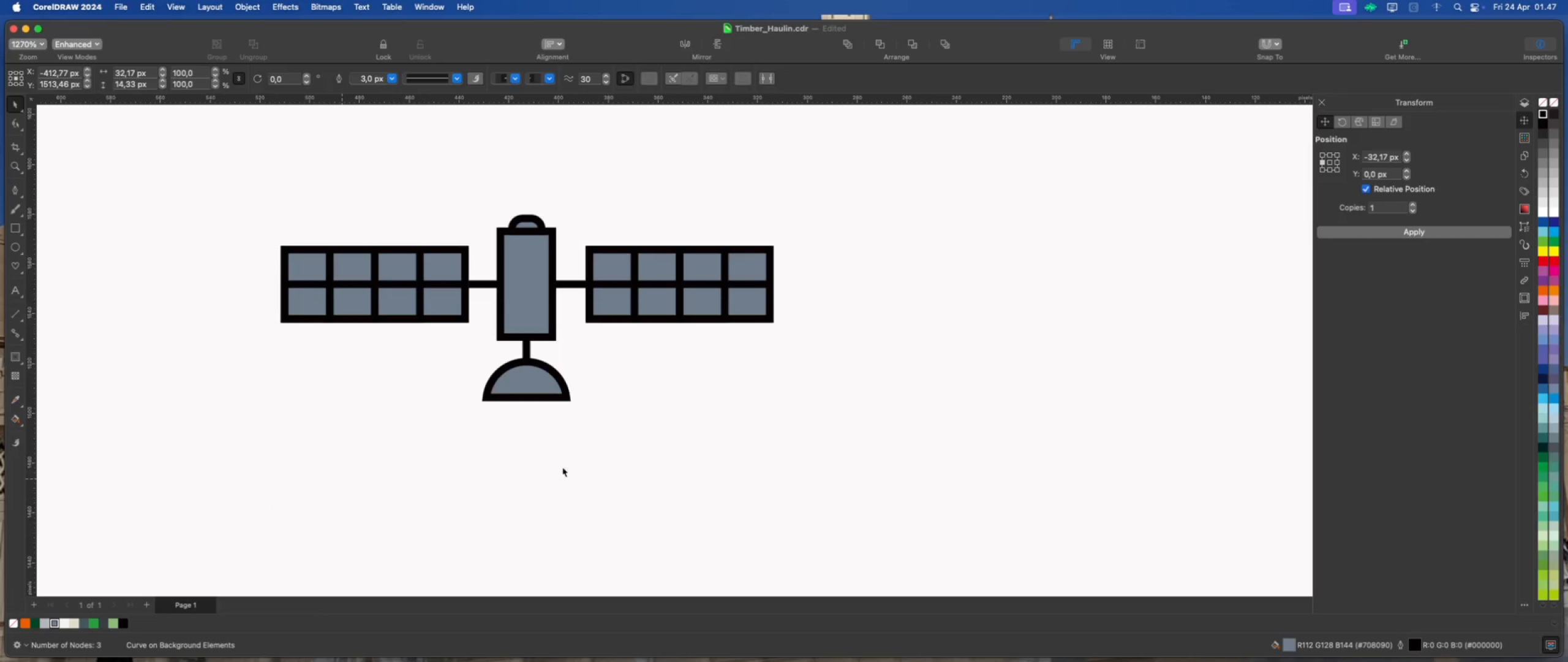 
left_click_drag(start_coordinate=[610, 449], to_coordinate=[475, 322])
 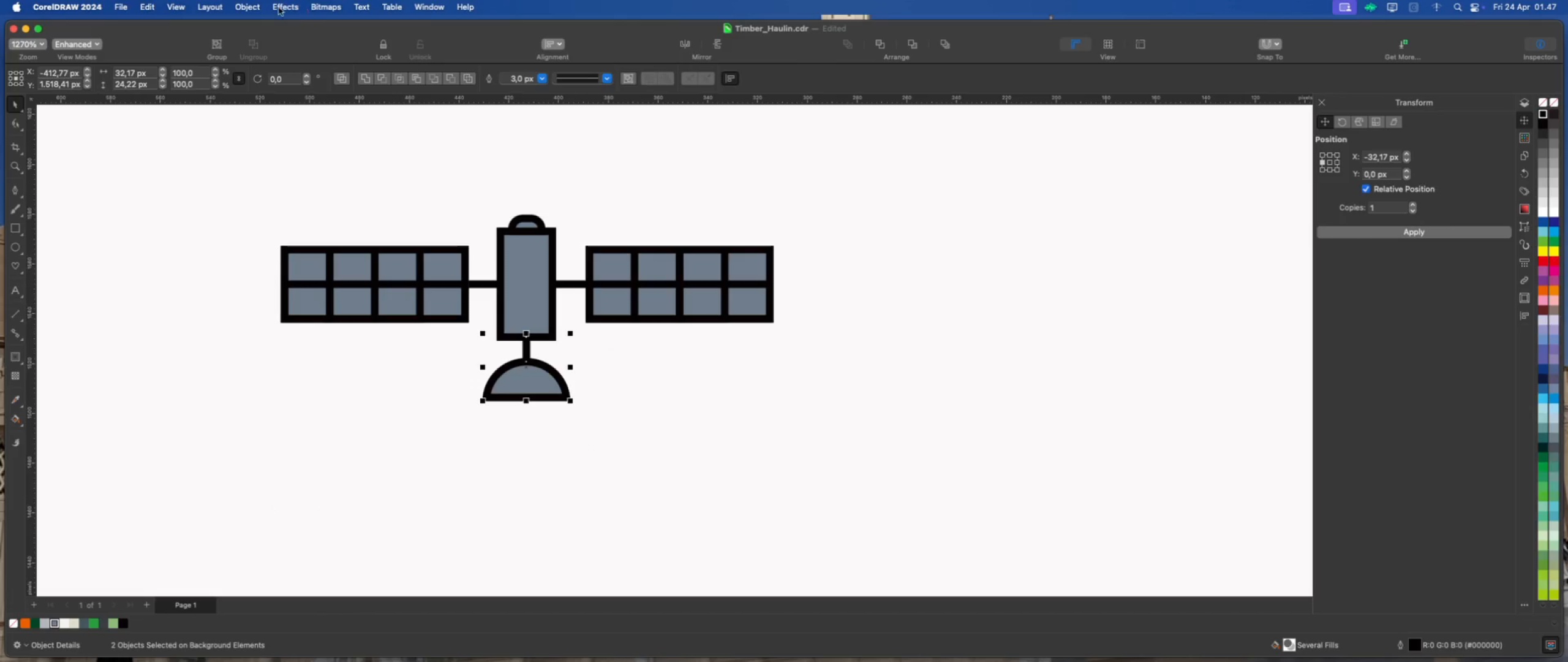 
left_click([245, 6])
 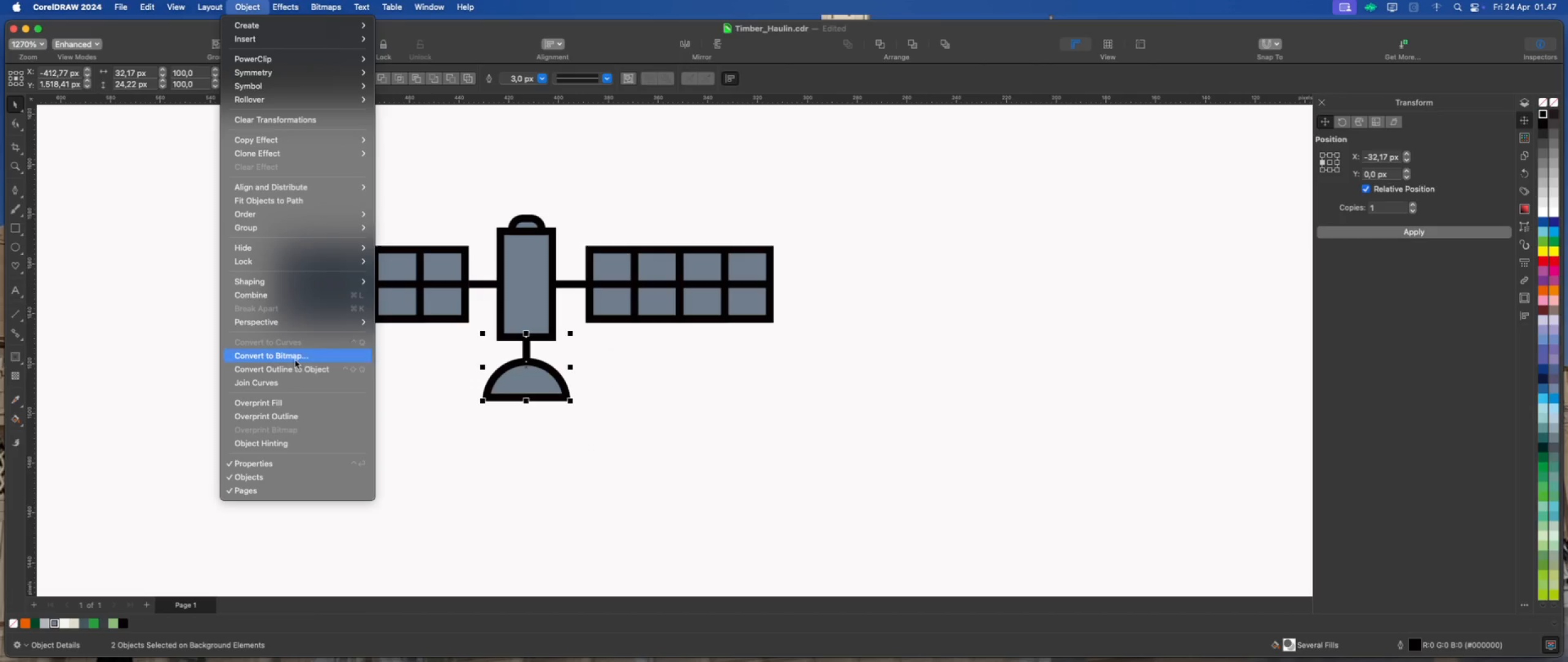 
left_click([296, 365])
 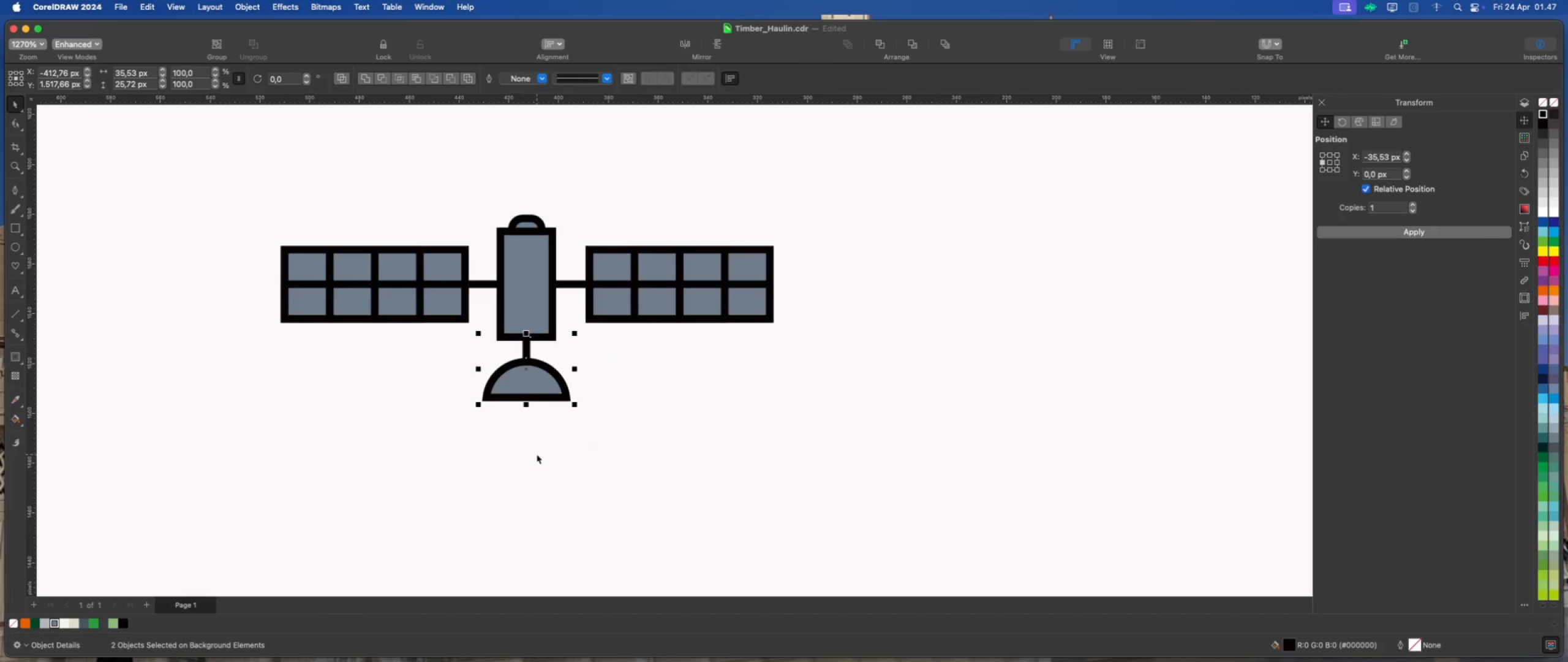 
left_click([537, 454])
 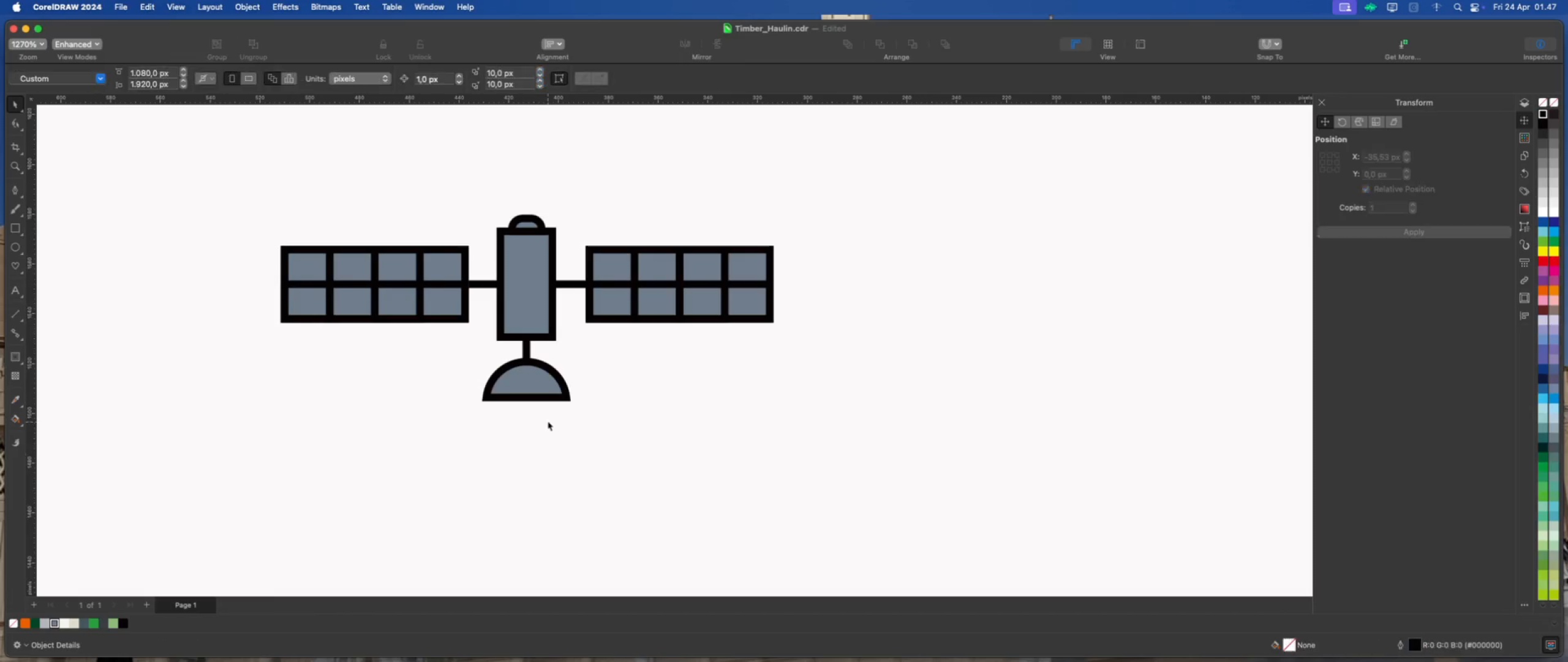 
scroll: coordinate [548, 421], scroll_direction: up, amount: 2.0
 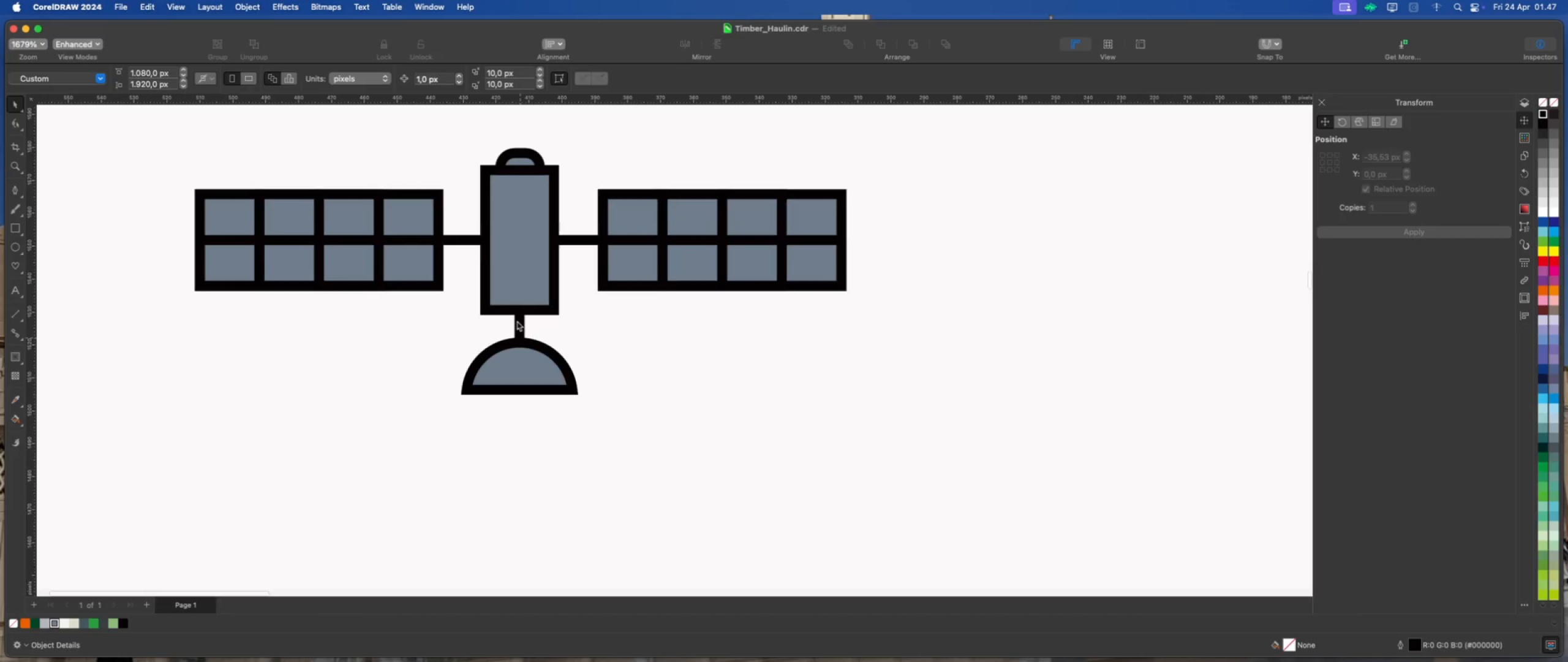 
left_click([517, 319])
 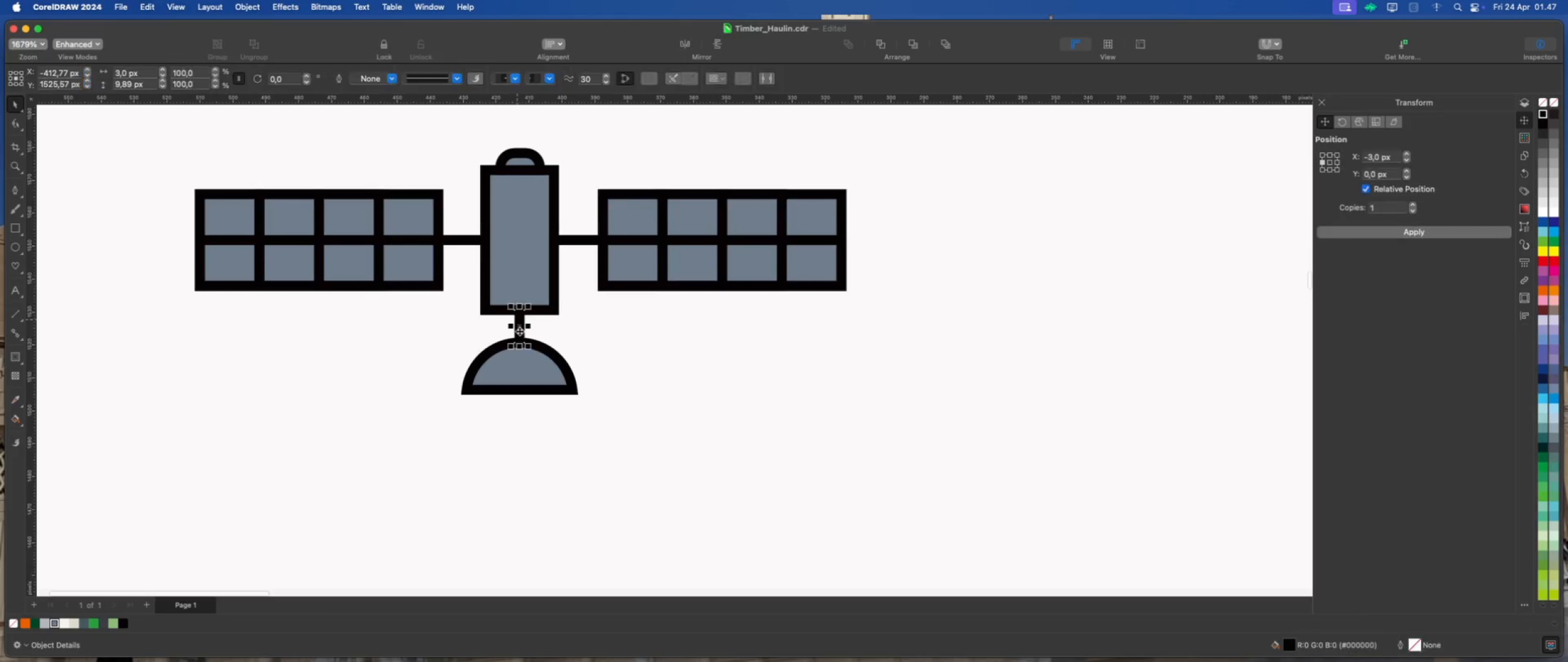 
scroll: coordinate [519, 333], scroll_direction: up, amount: 2.0
 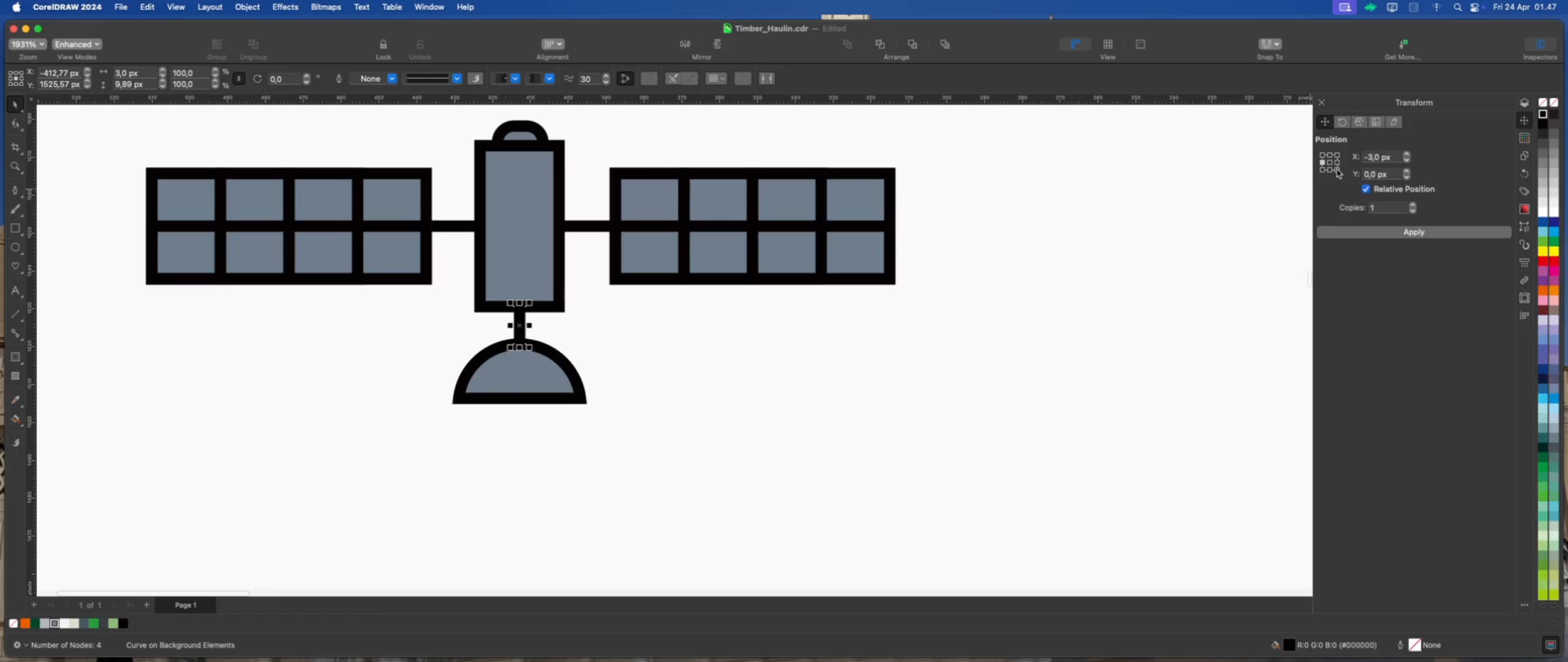 
left_click([1330, 170])
 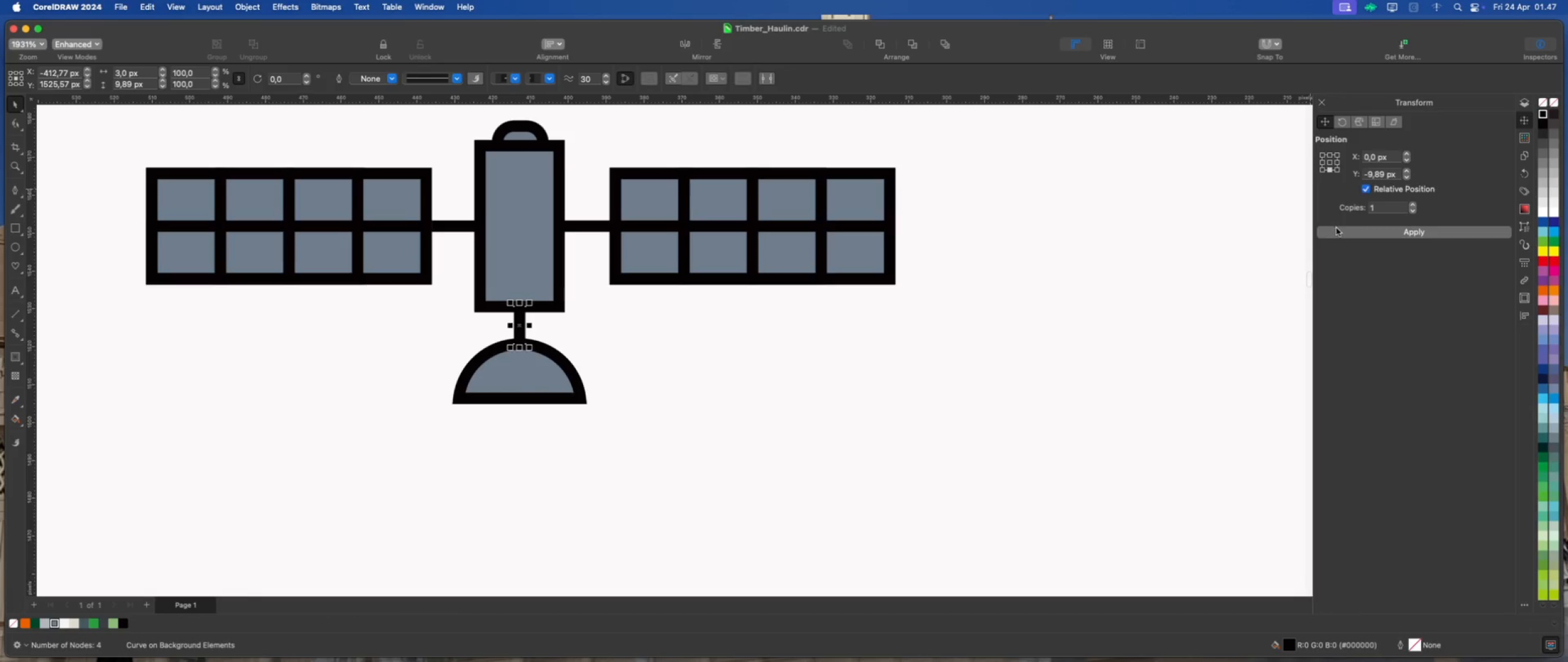 
left_click([1338, 232])
 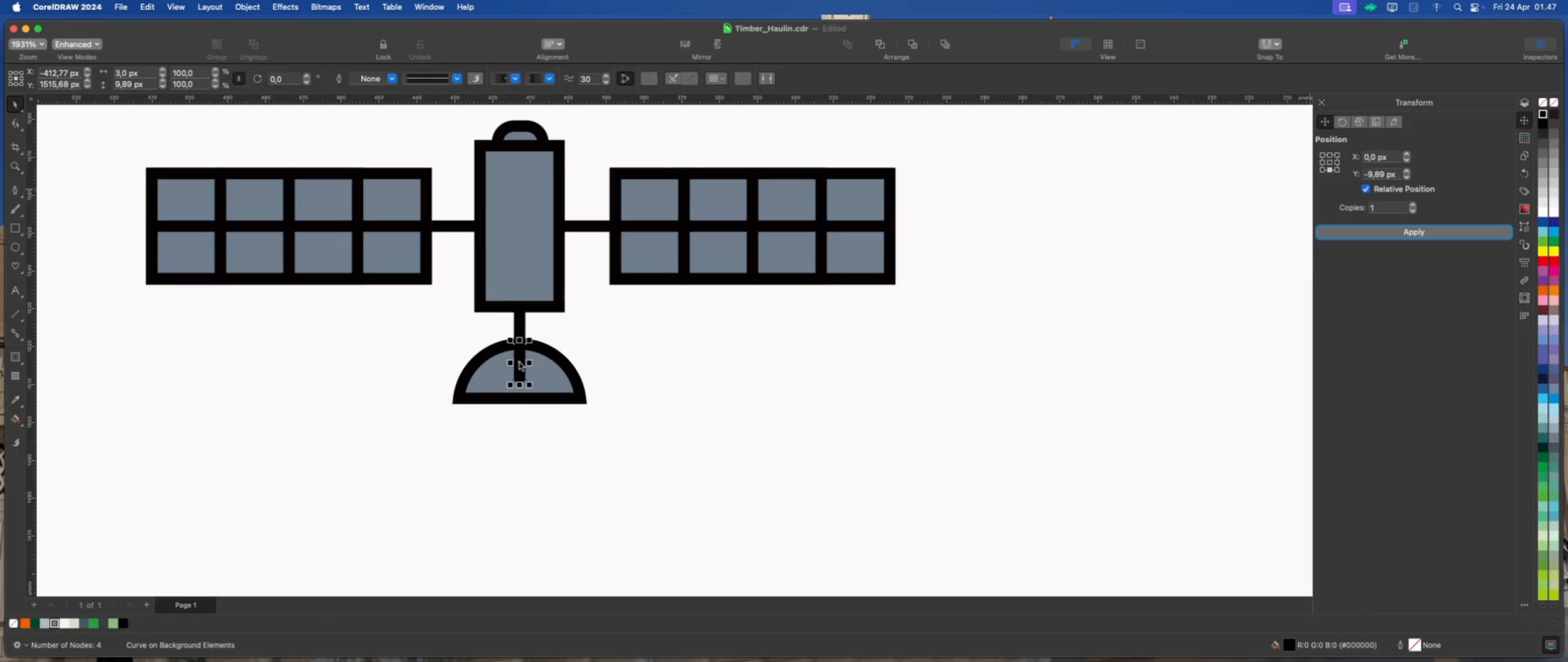 
left_click_drag(start_coordinate=[519, 362], to_coordinate=[517, 414])
 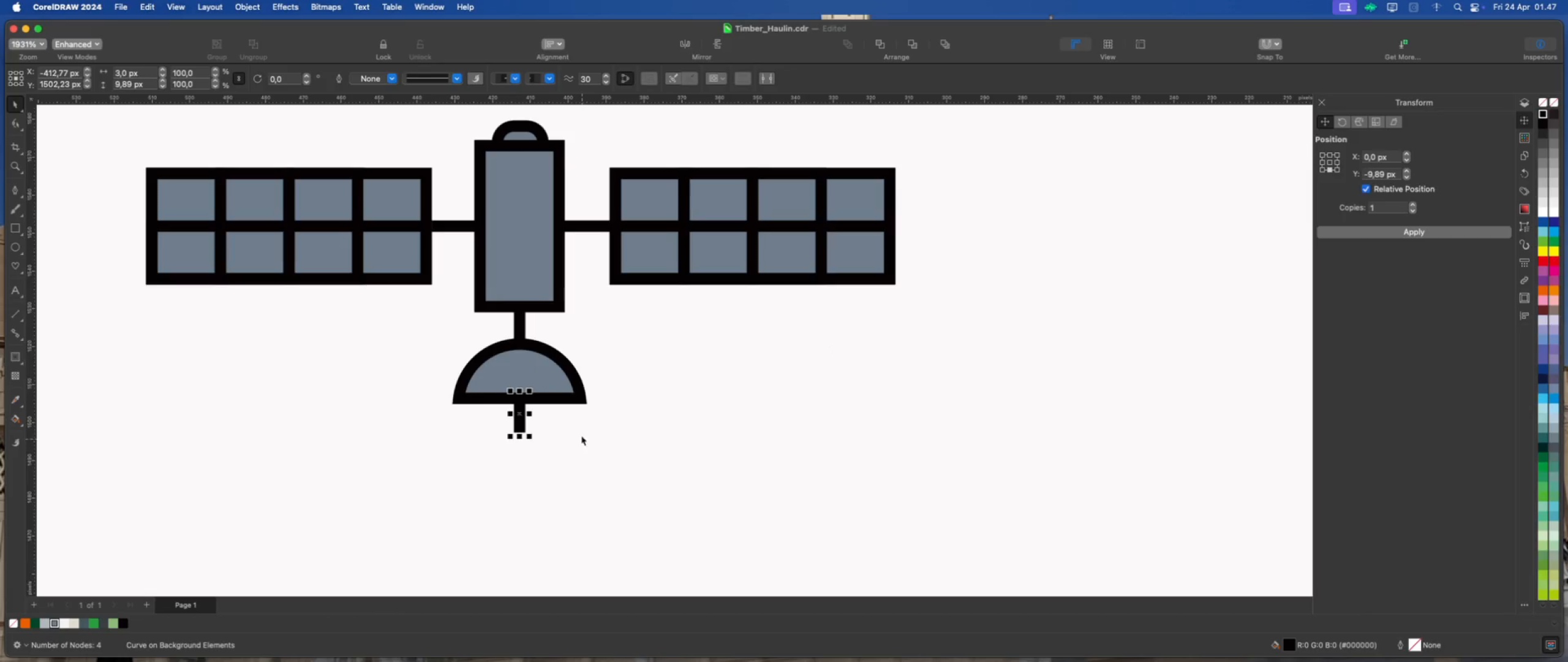 
hold_key(key=ShiftLeft, duration=2.28)
 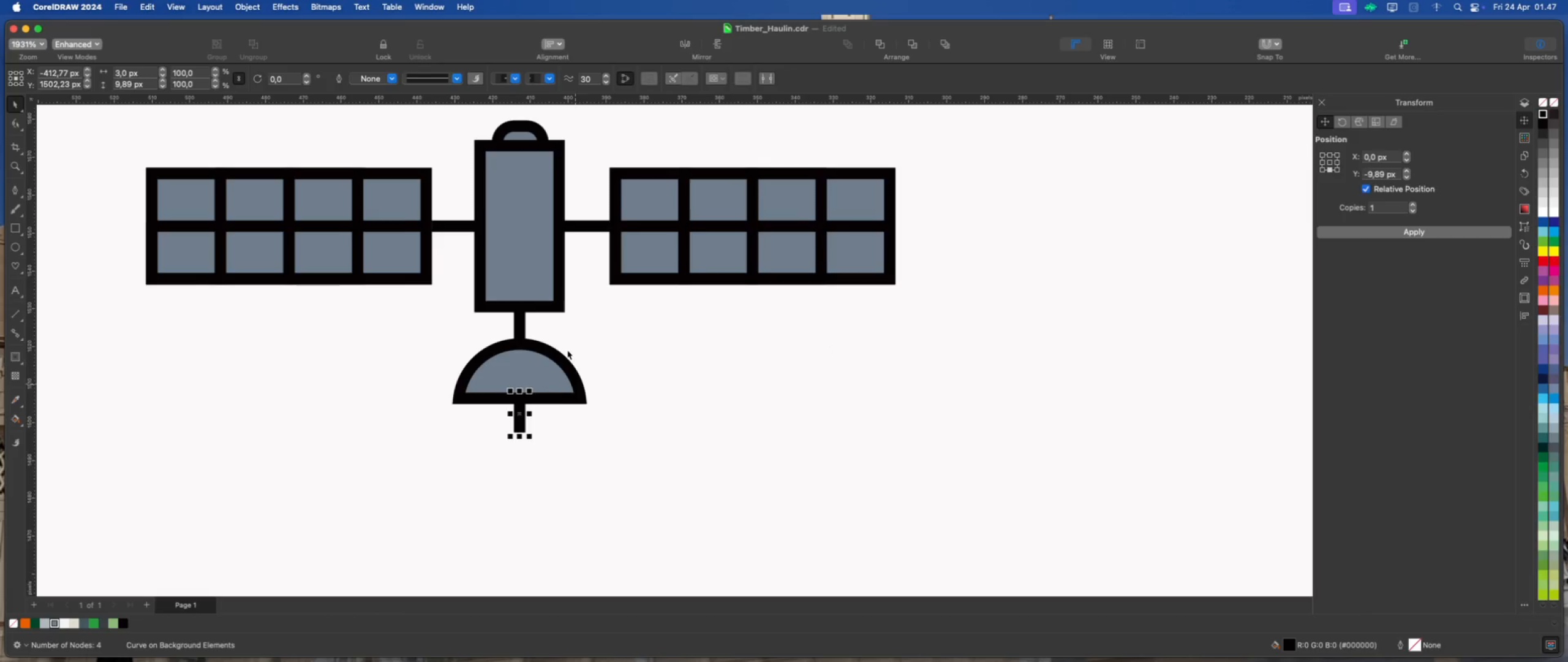 
scroll: coordinate [565, 318], scroll_direction: down, amount: 5.0
 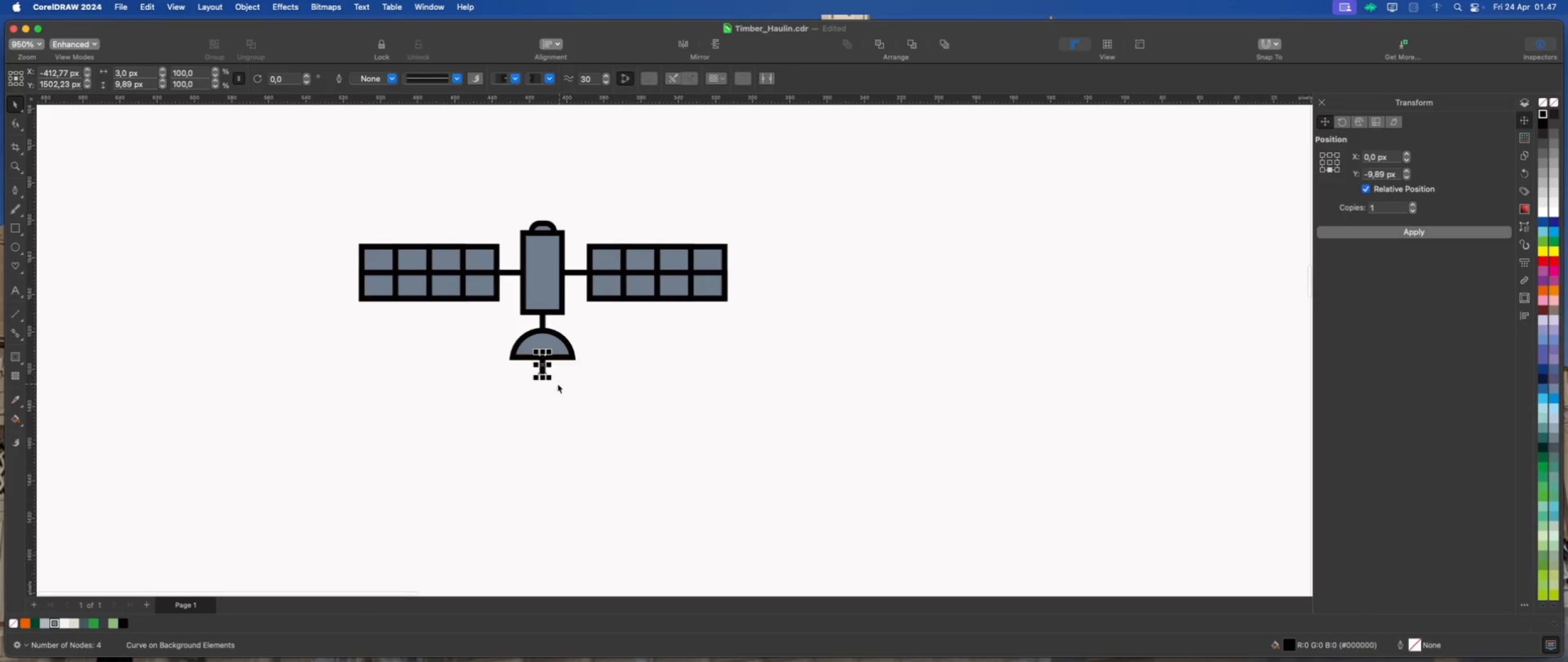 
scroll: coordinate [542, 381], scroll_direction: up, amount: 8.0
 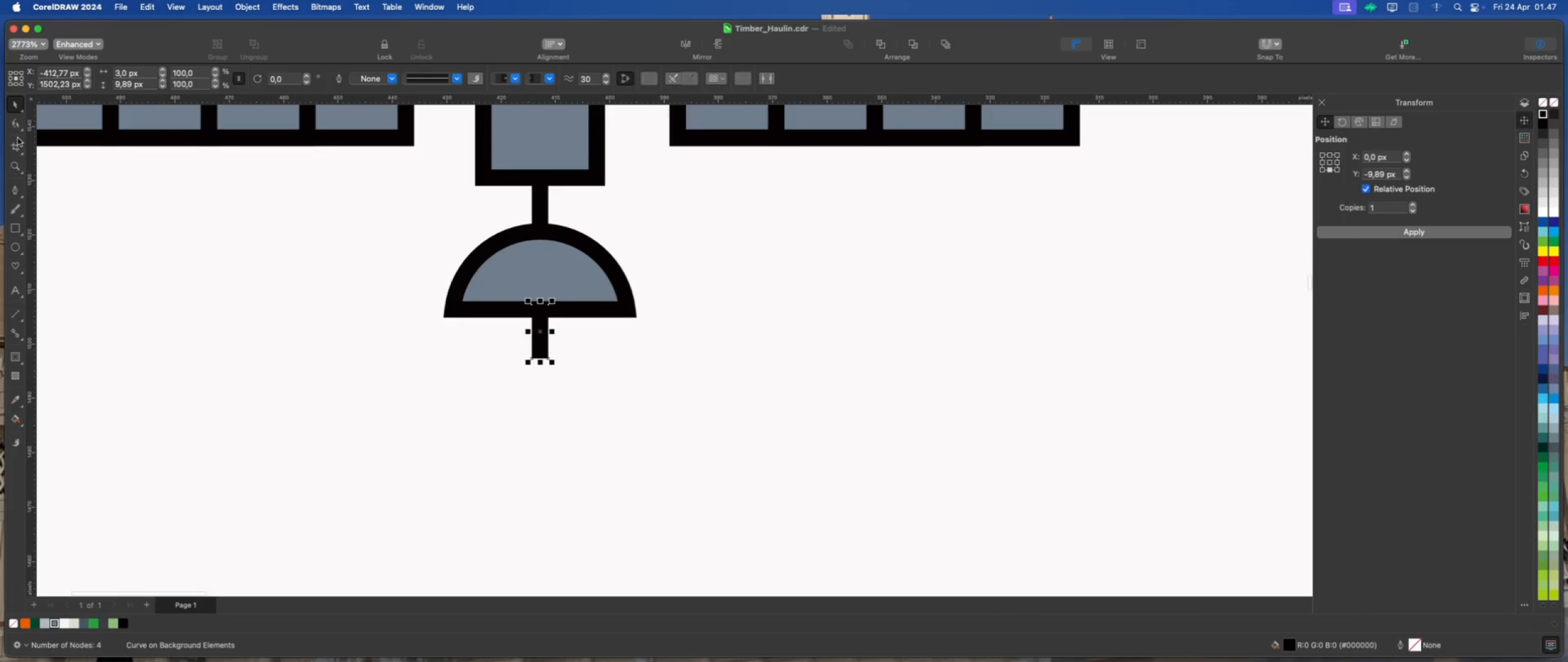 
left_click([13, 122])
 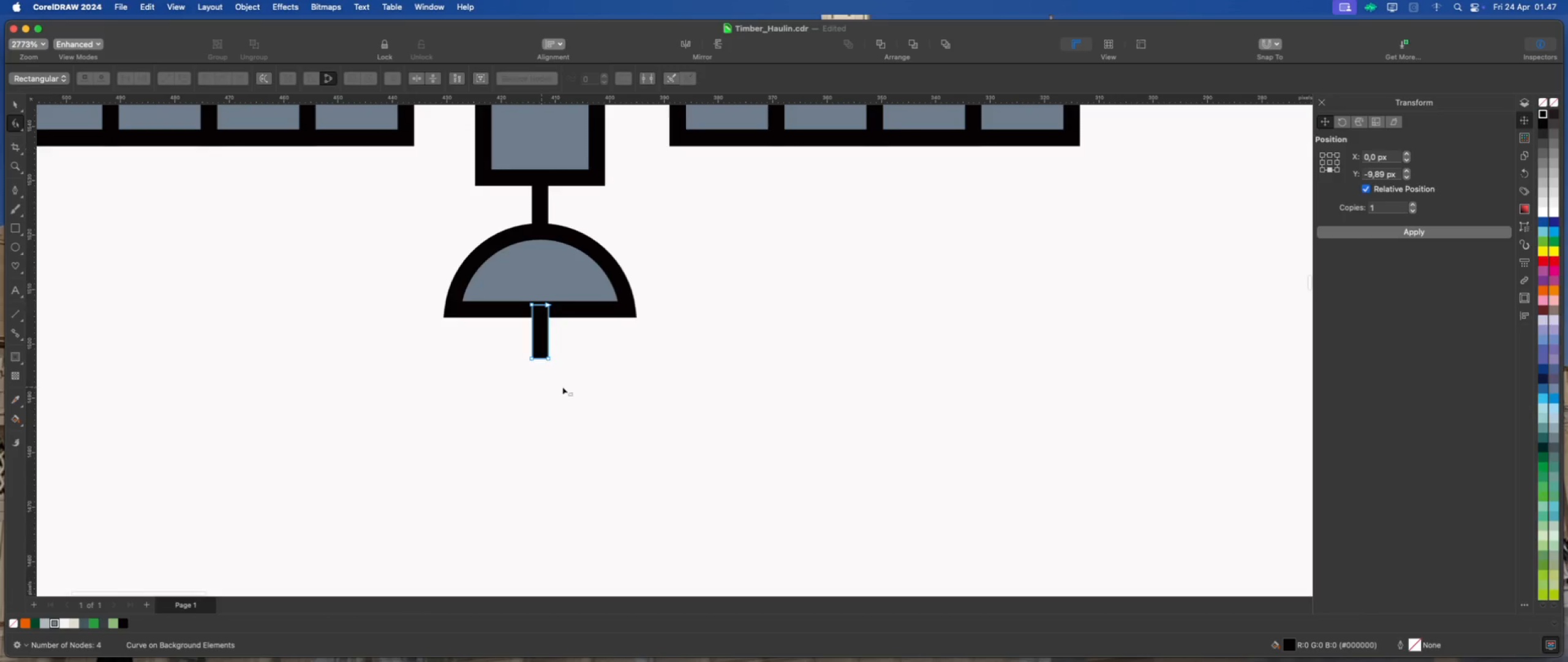 
scroll: coordinate [537, 351], scroll_direction: up, amount: 4.0
 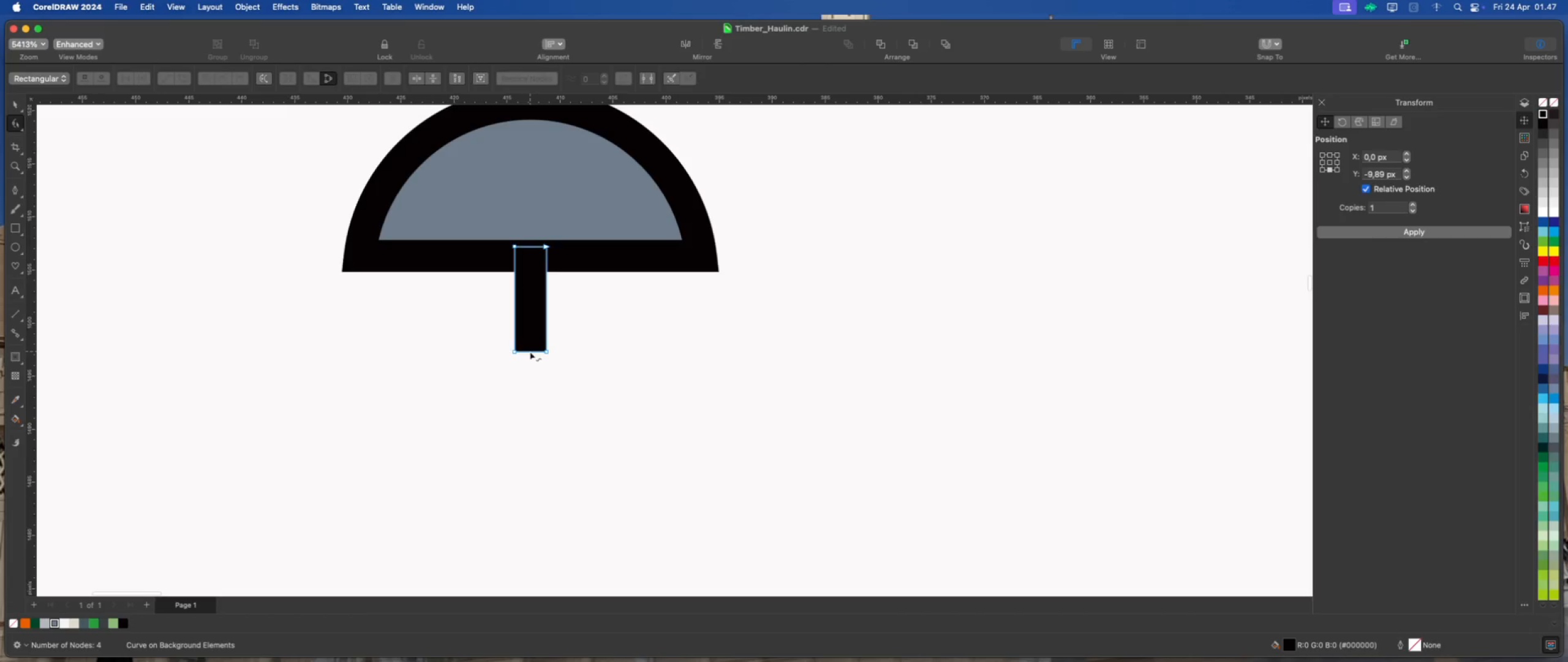 
right_click([530, 351])
 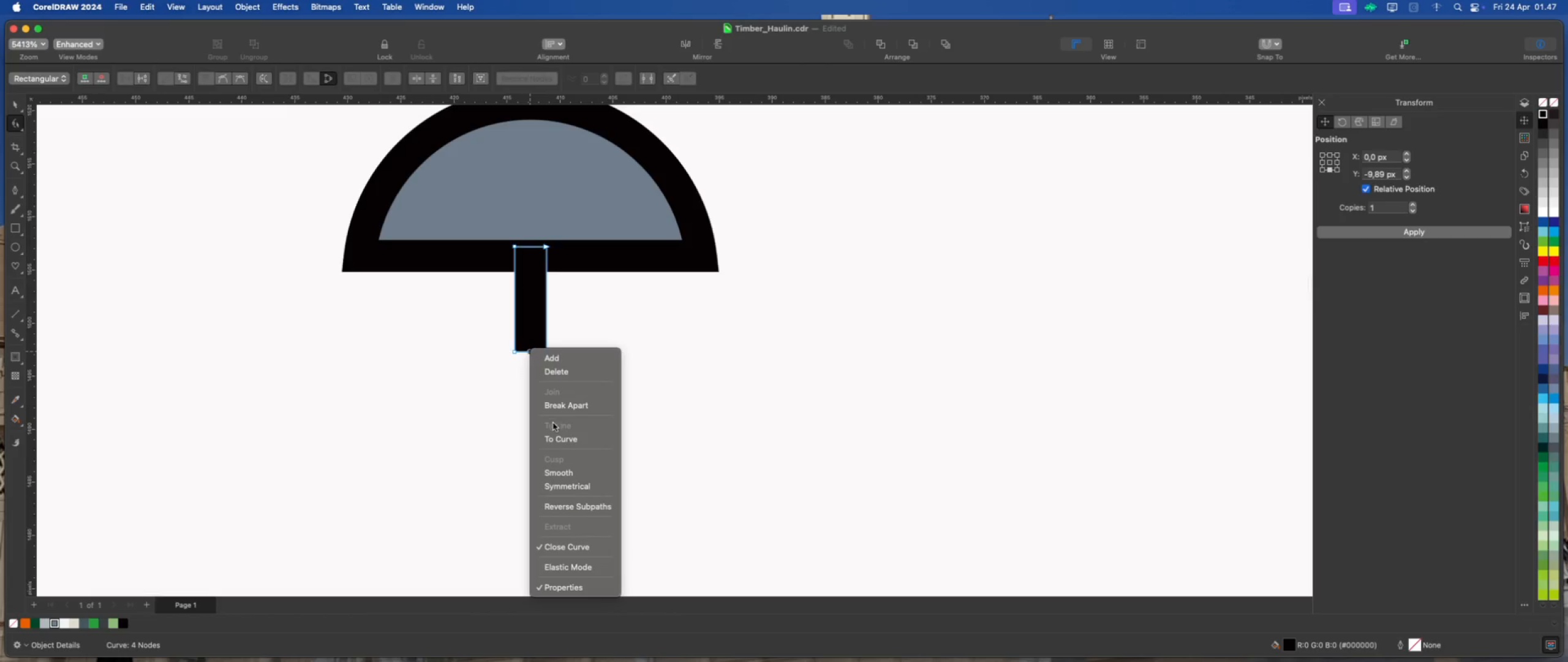 
left_click([562, 438])
 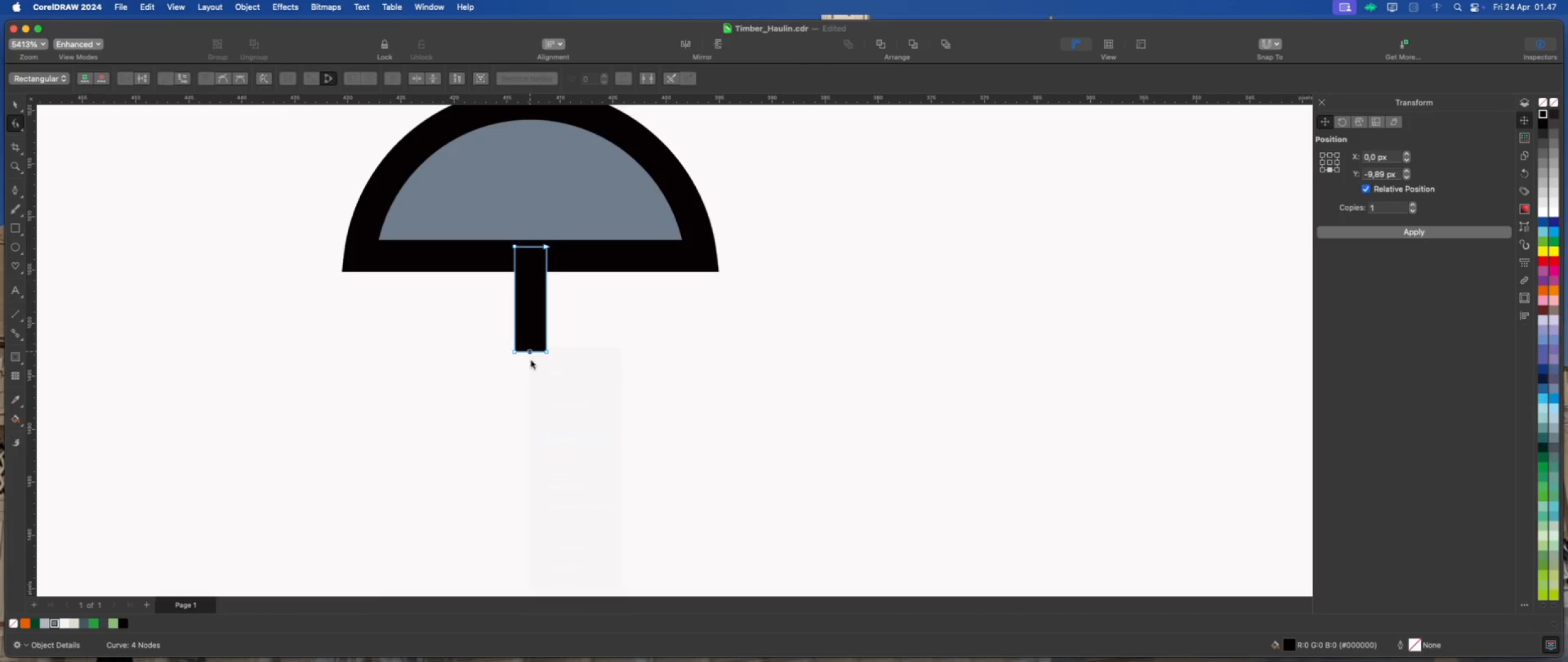 
scroll: coordinate [529, 355], scroll_direction: up, amount: 2.0
 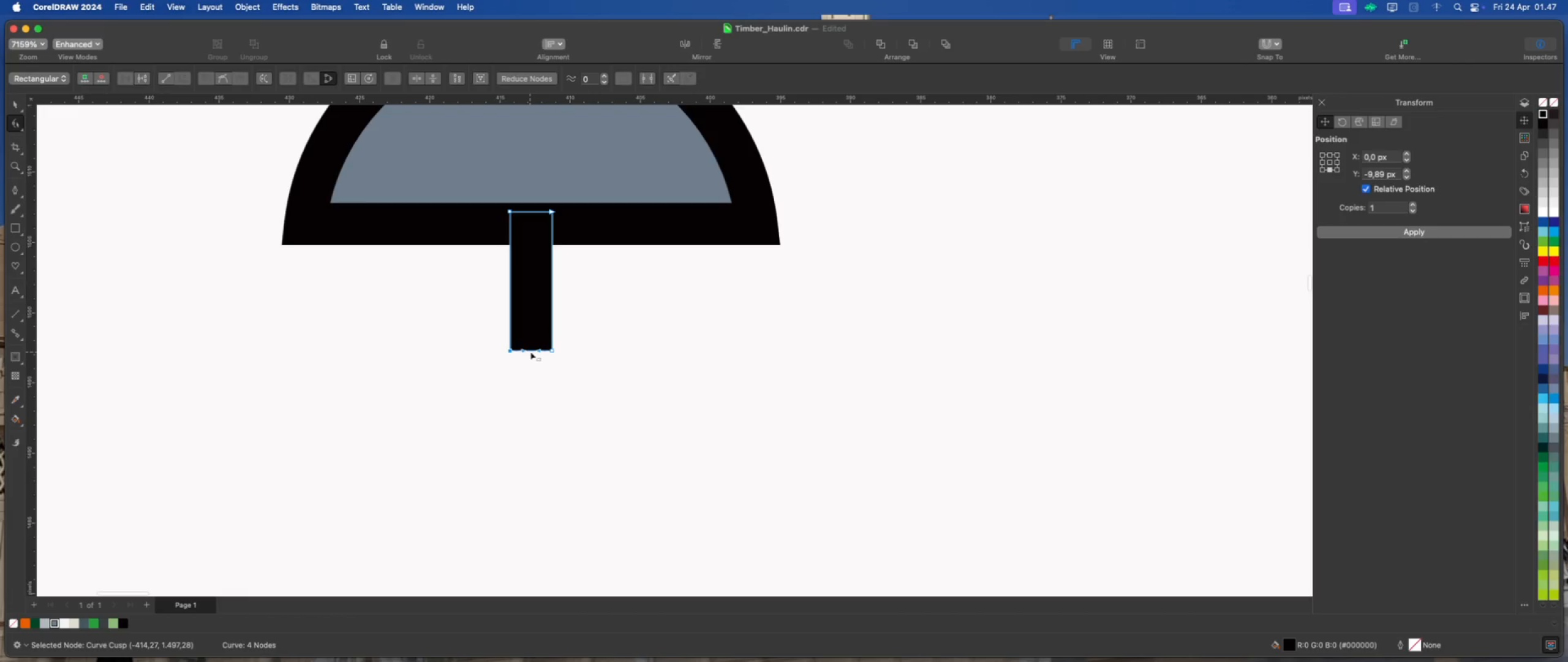 
left_click_drag(start_coordinate=[538, 351], to_coordinate=[551, 385])
 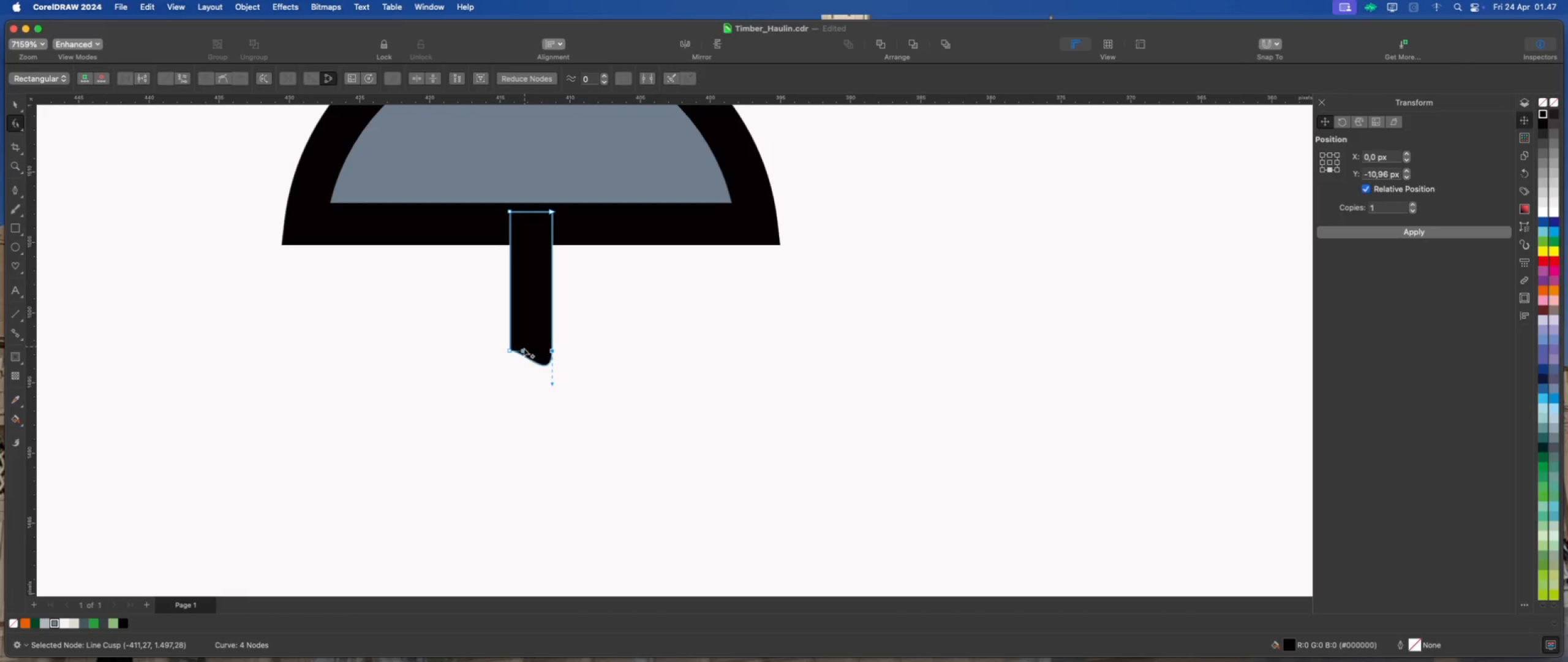 
hold_key(key=ShiftLeft, duration=2.93)
left_click_drag(start_coordinate=[524, 349], to_coordinate=[506, 382])
 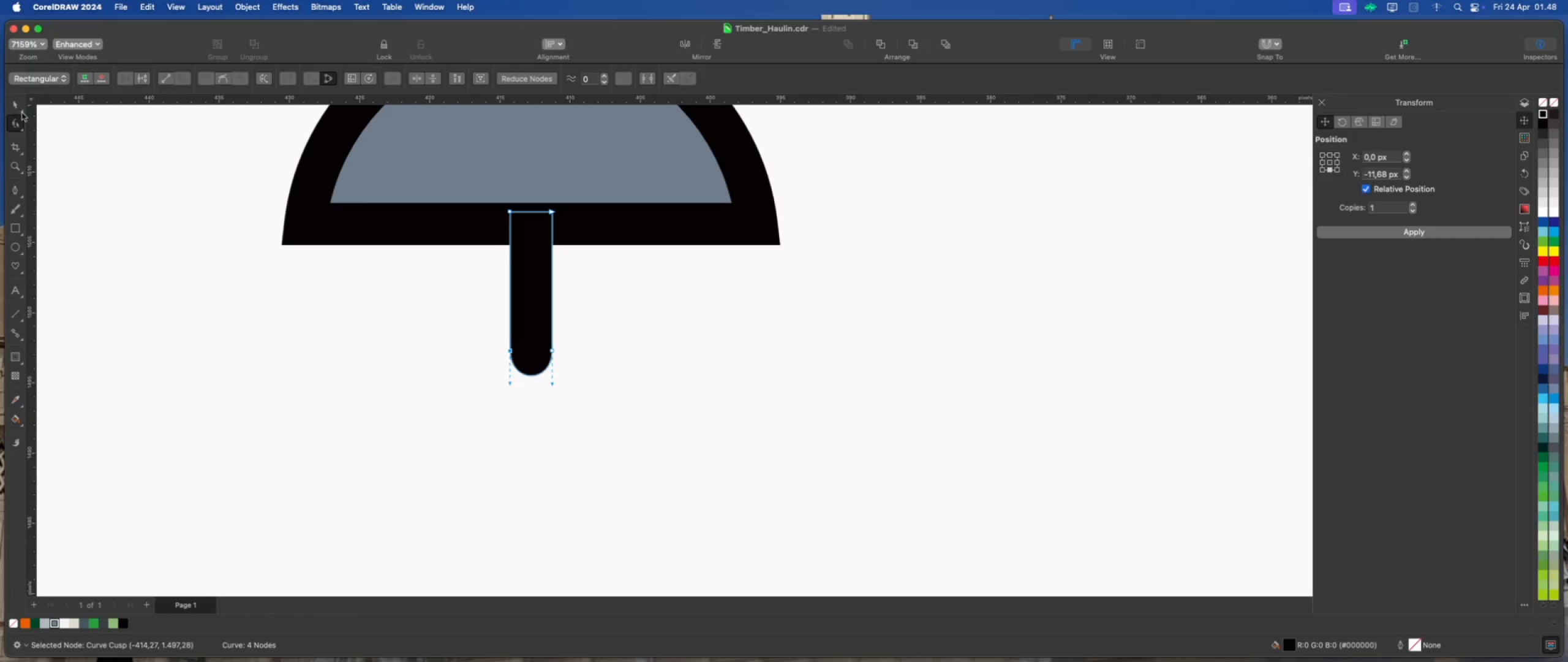 
left_click([16, 102])
 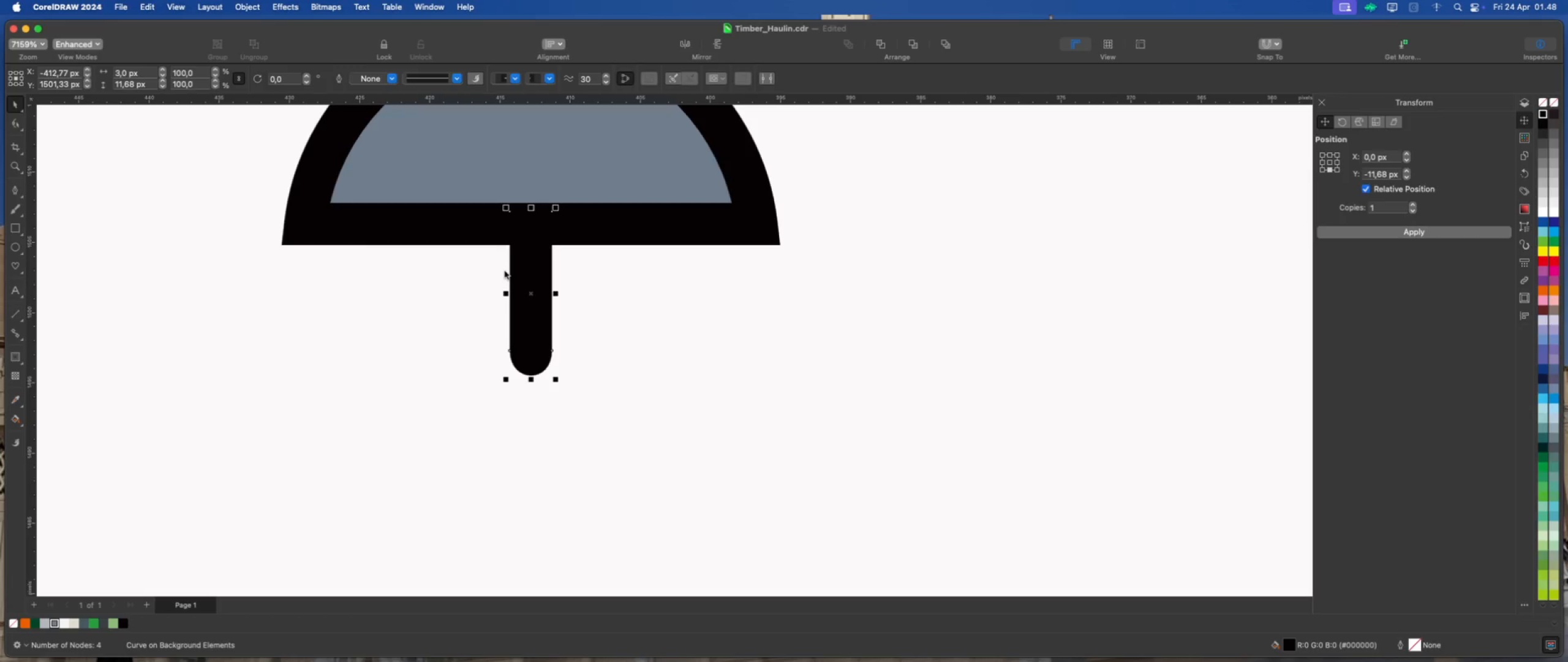 
left_click([599, 342])
 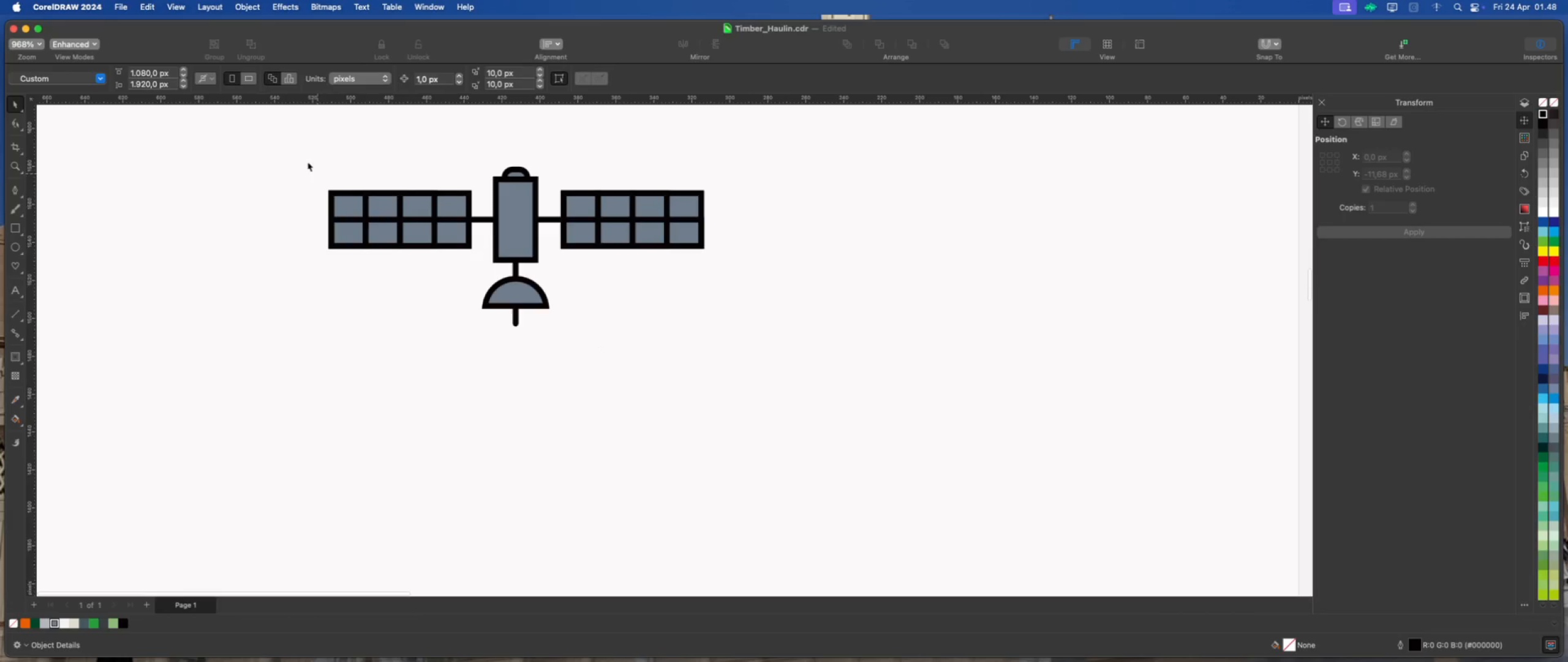 
scroll: coordinate [517, 322], scroll_direction: down, amount: 14.0
 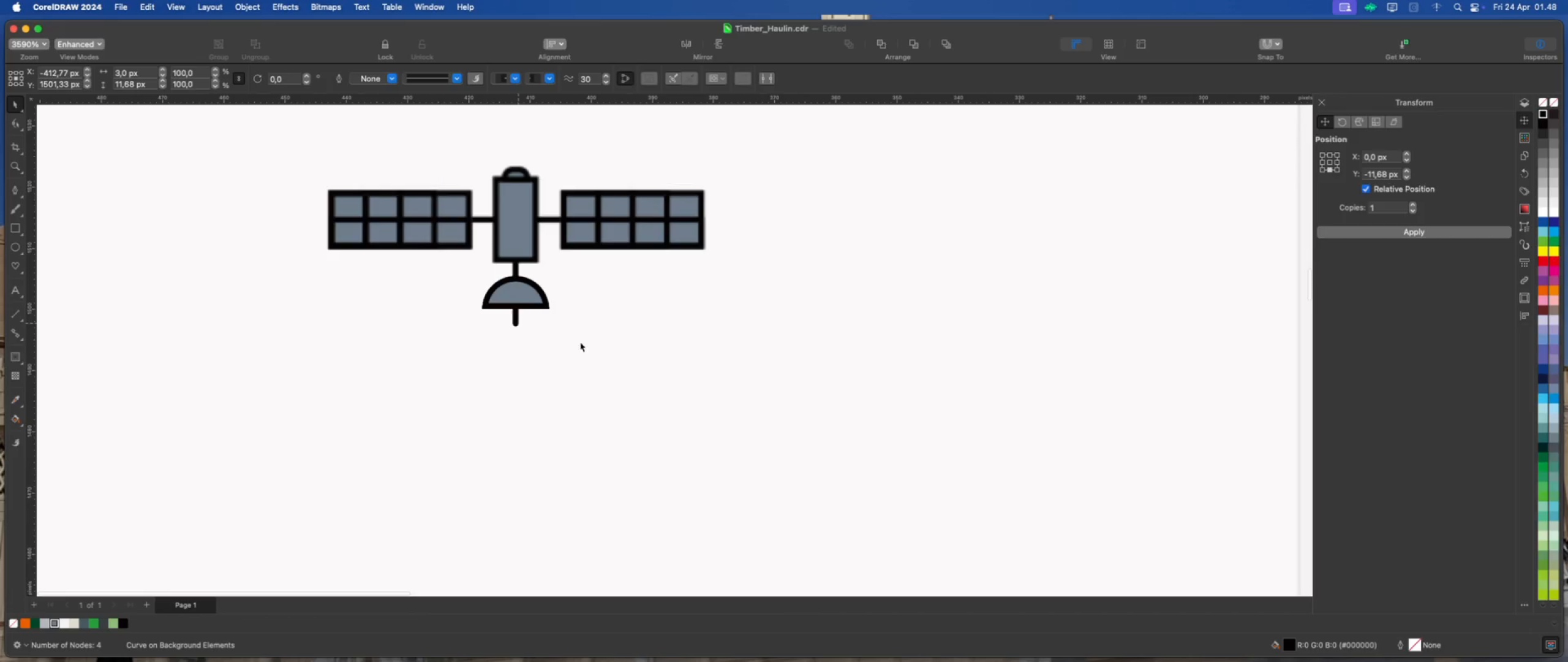 
left_click_drag(start_coordinate=[293, 143], to_coordinate=[783, 360])
 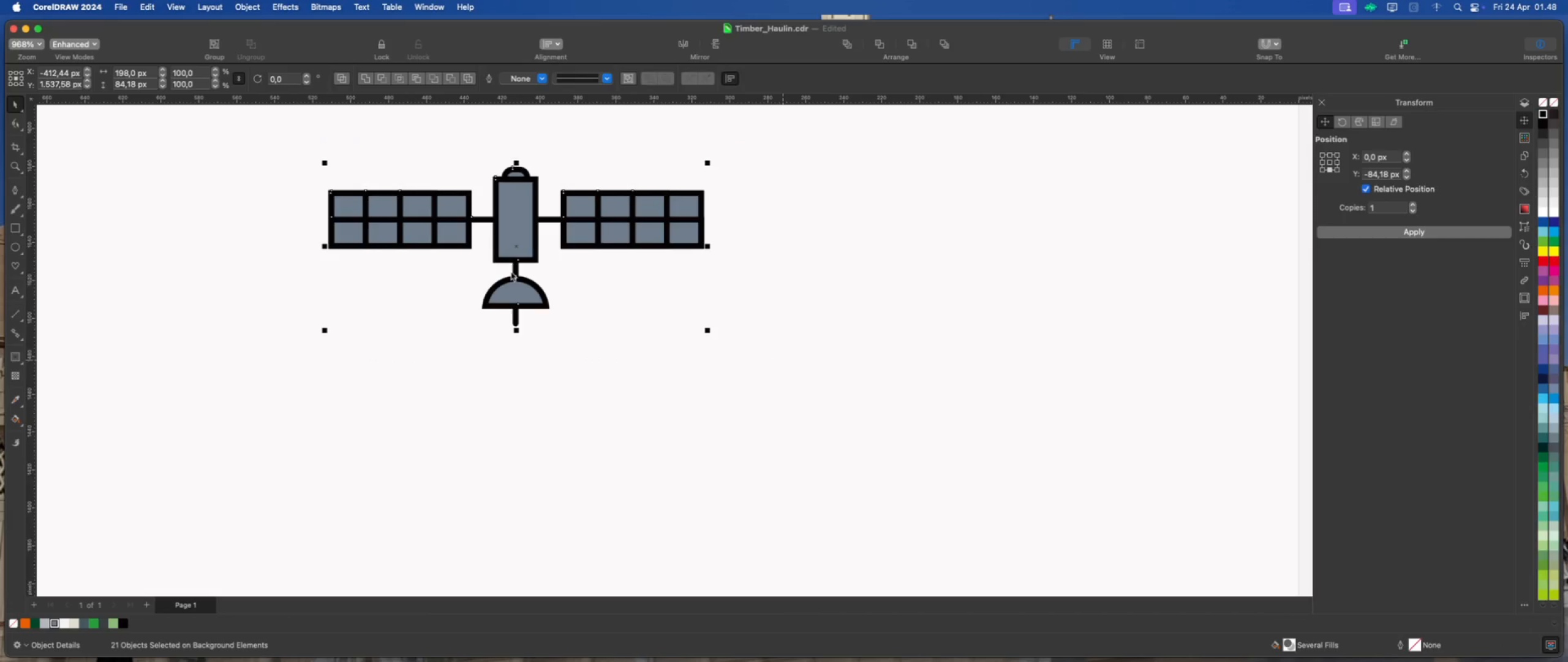 
scroll: coordinate [484, 273], scroll_direction: down, amount: 7.0
 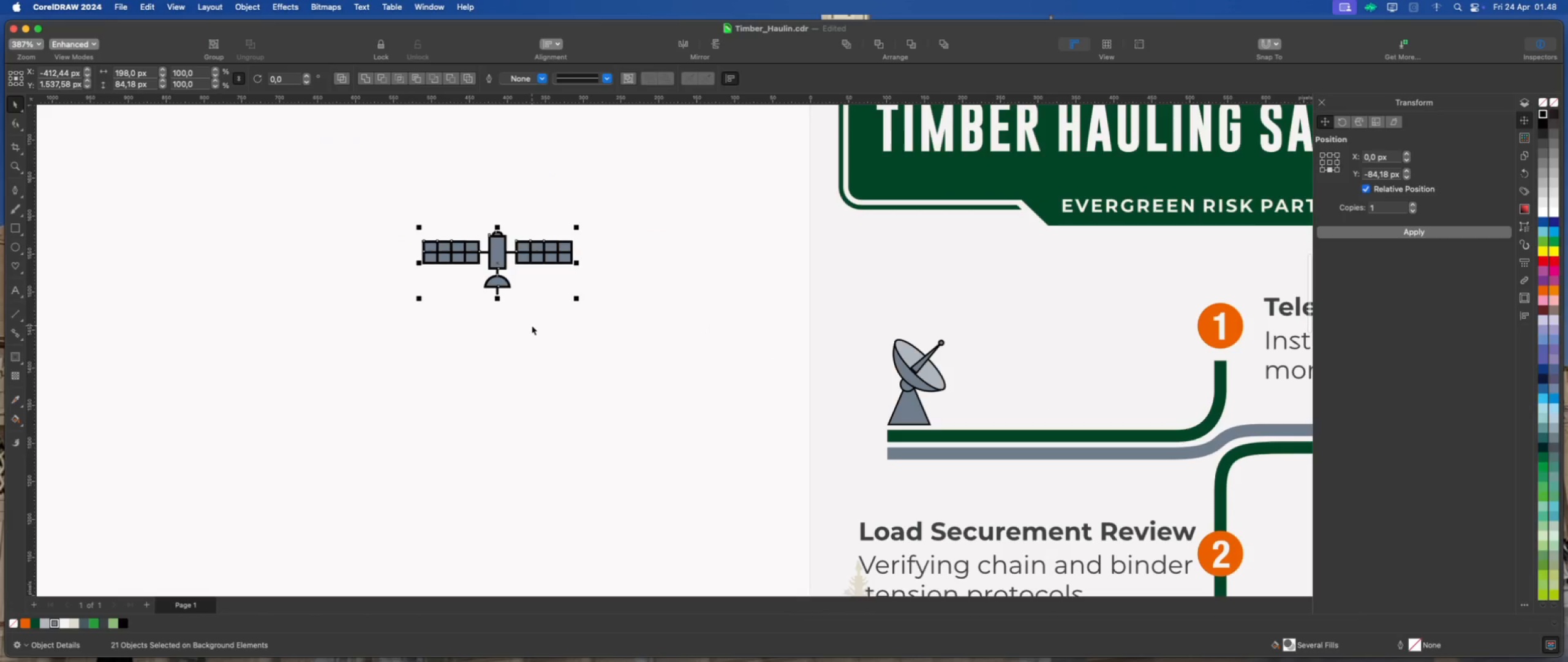 
key(Meta+G)
 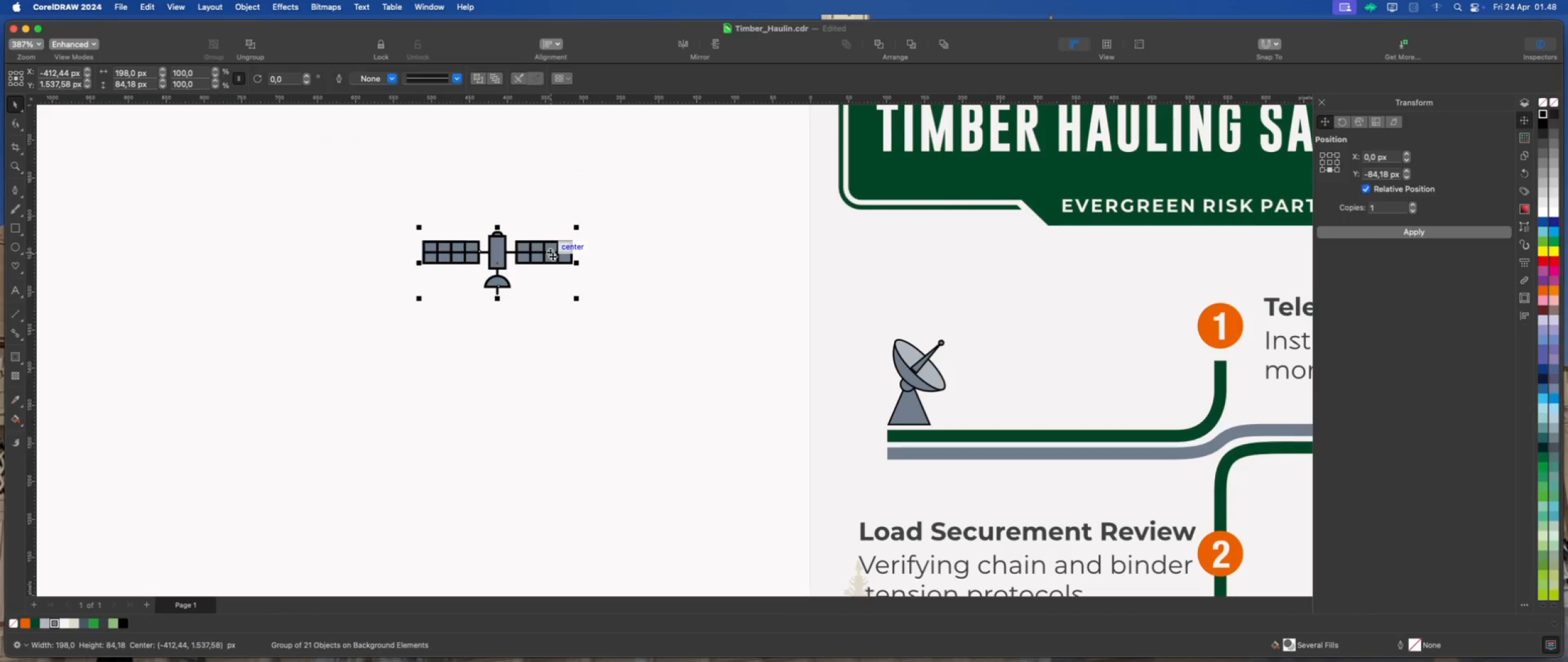 
left_click([552, 256])
 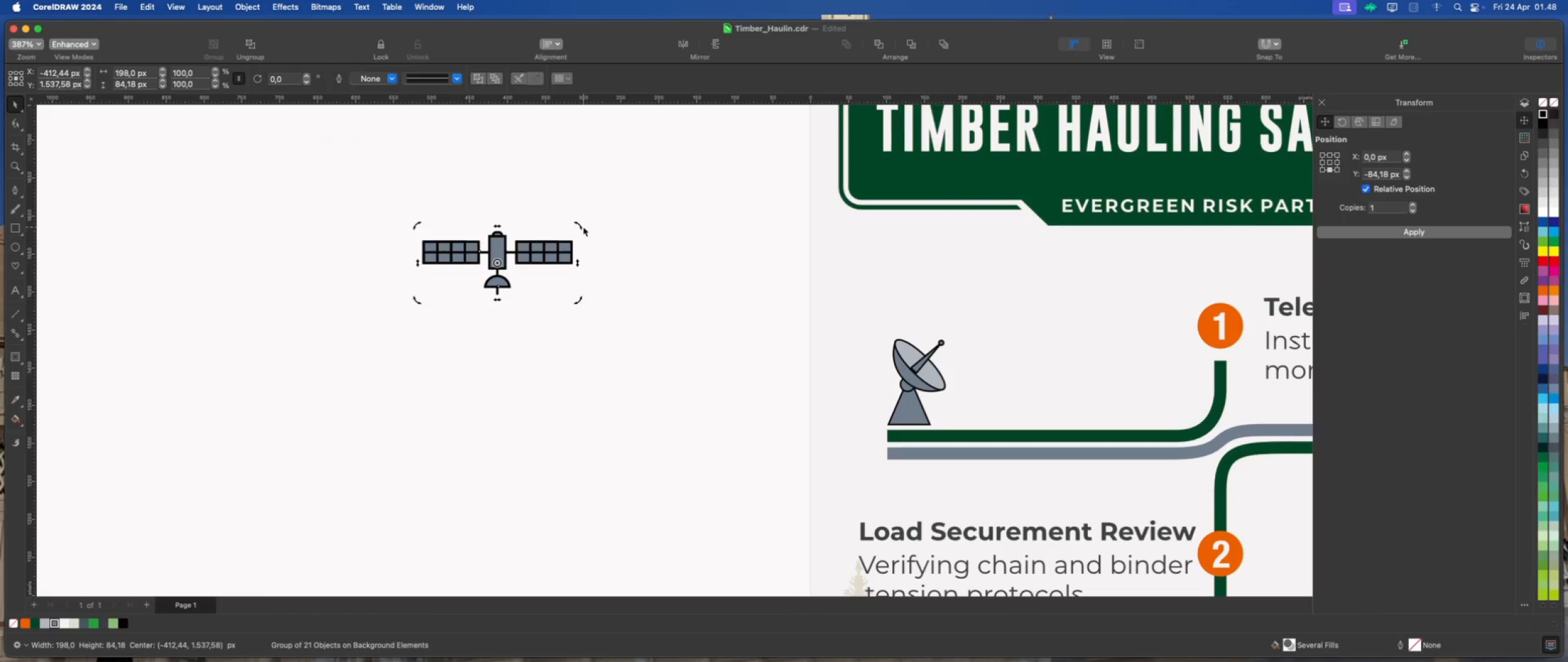 
left_click_drag(start_coordinate=[582, 226], to_coordinate=[595, 261])
 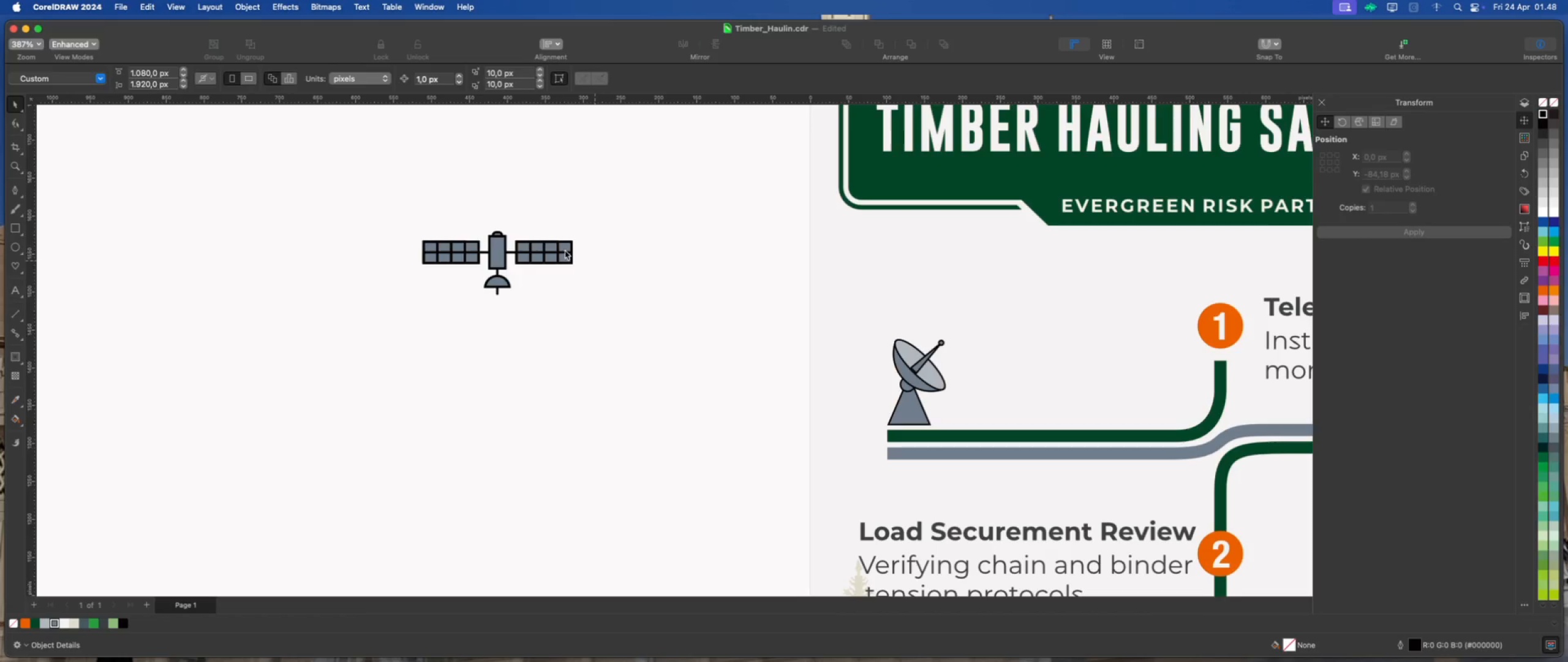 
left_click([564, 249])
 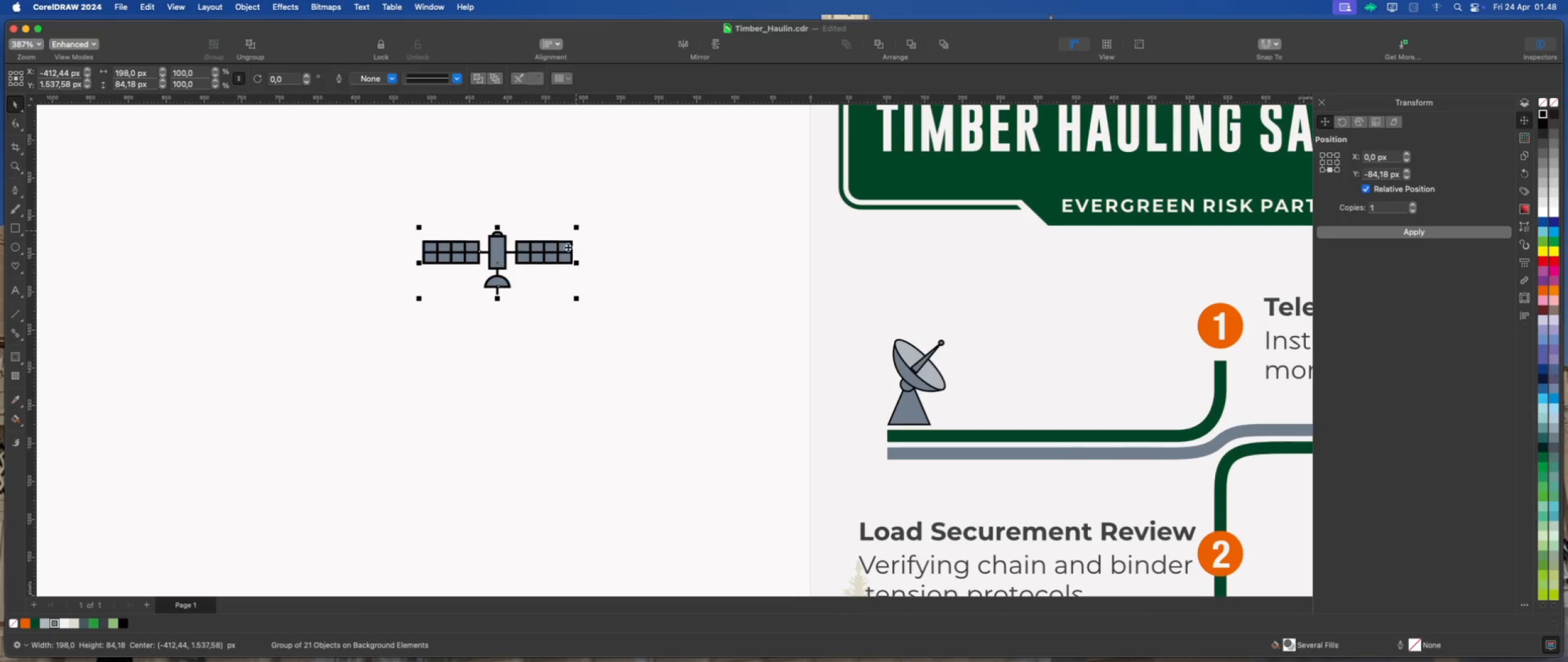 
left_click([564, 256])
 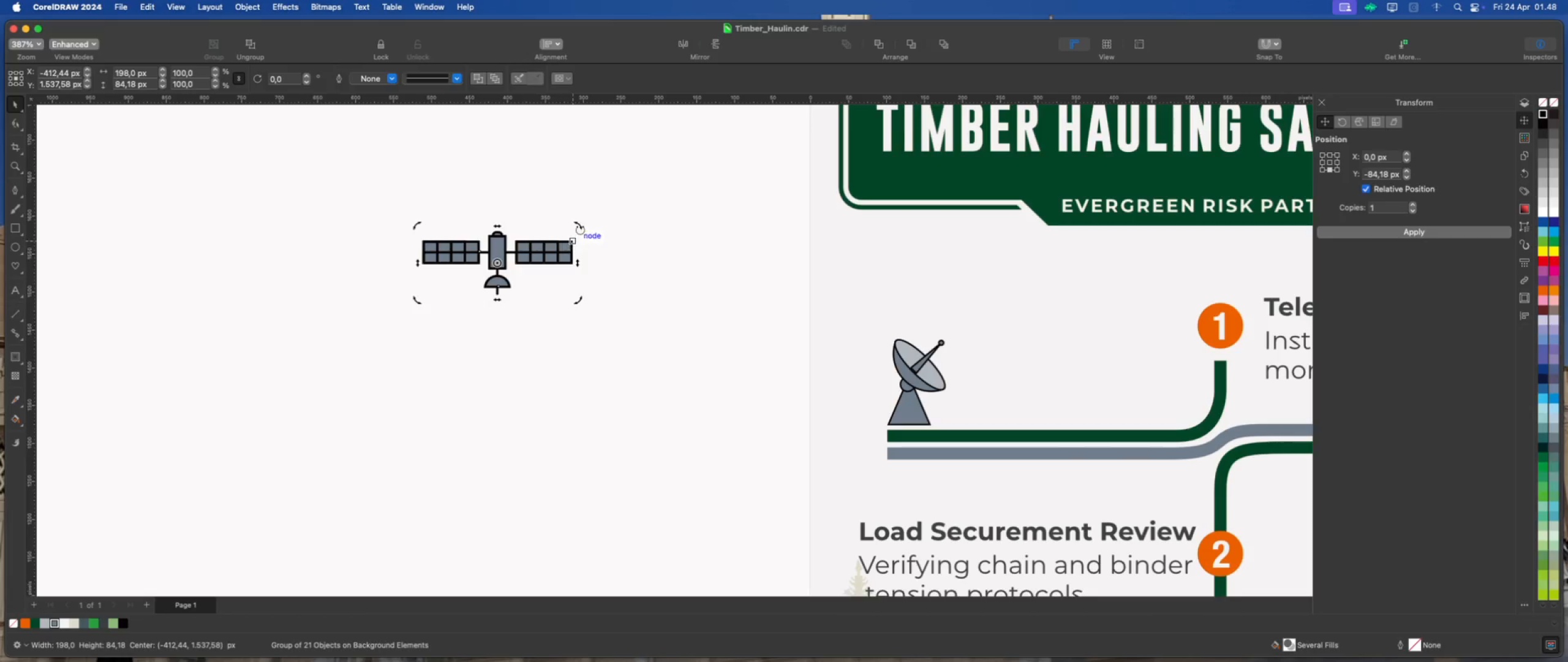 
left_click_drag(start_coordinate=[581, 227], to_coordinate=[592, 275])
 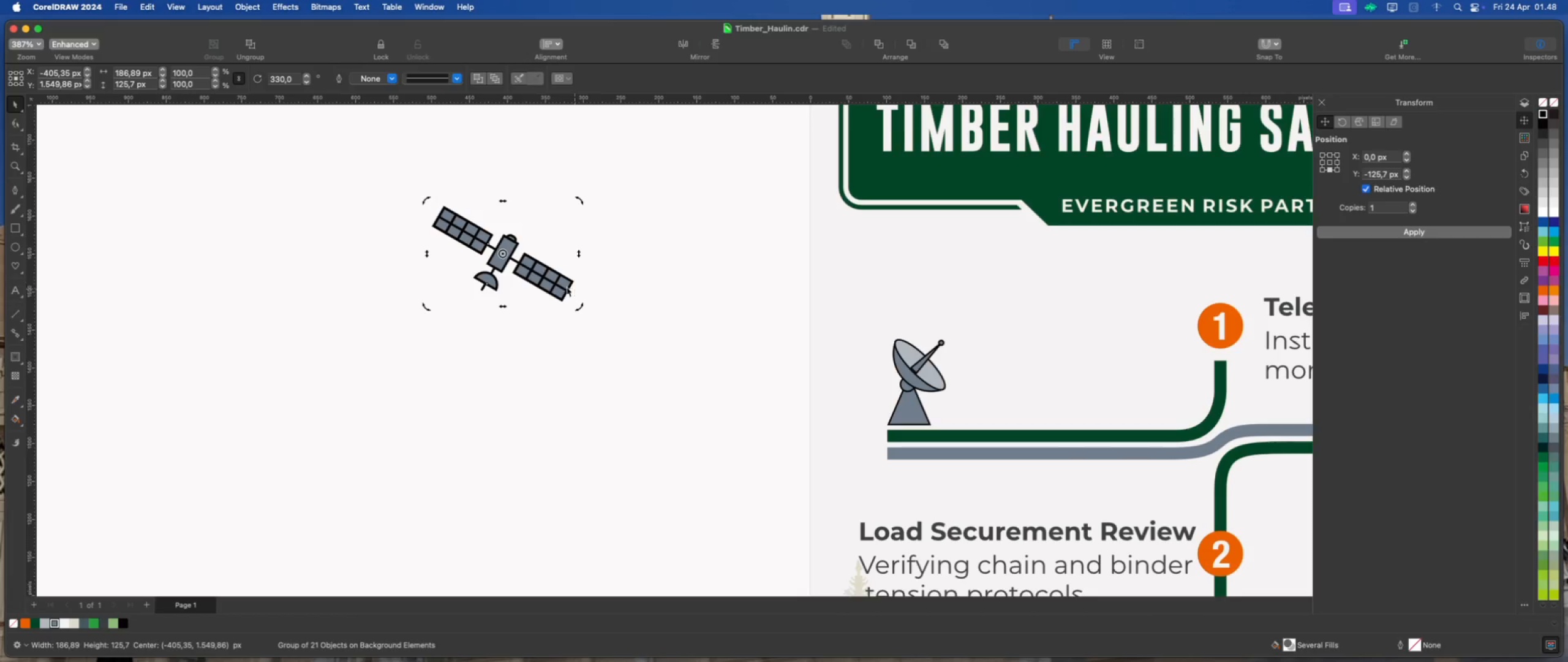 
hold_key(key=CommandLeft, duration=1.34)
 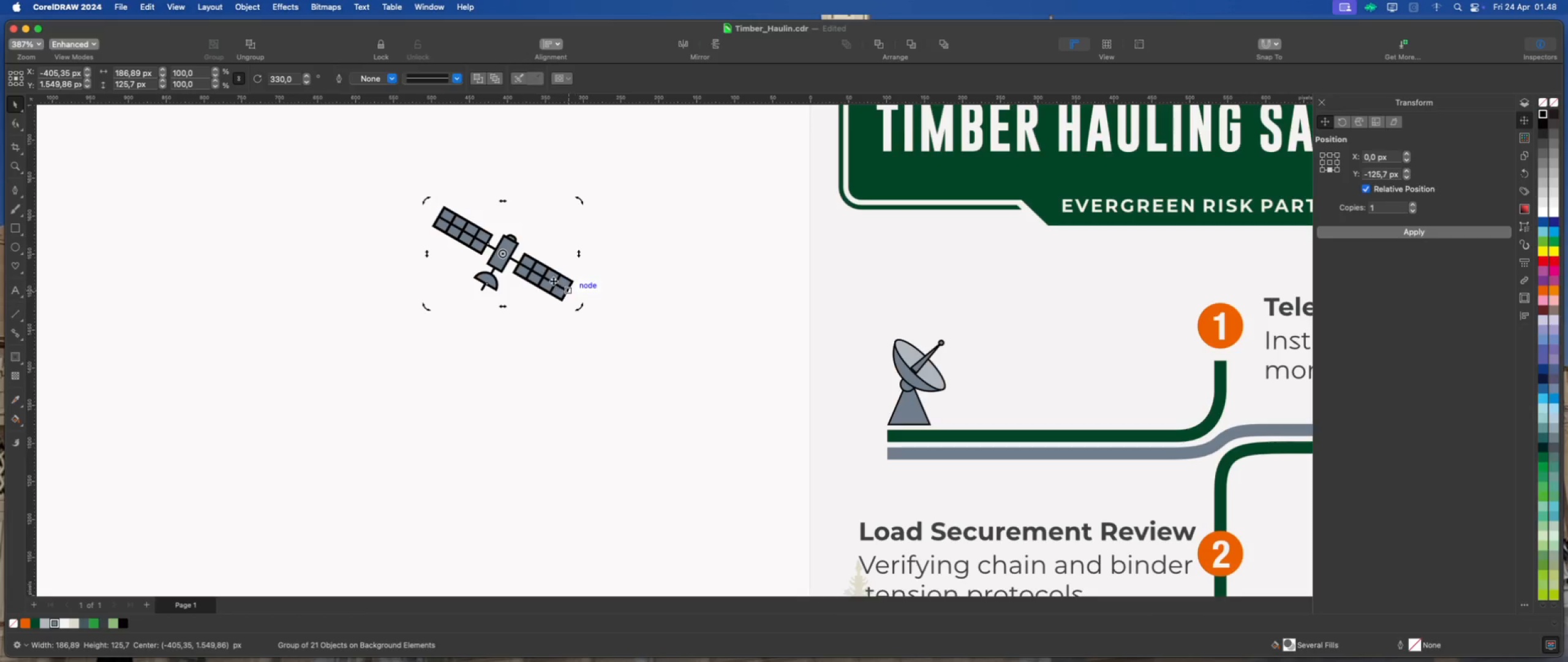 
left_click([552, 280])
 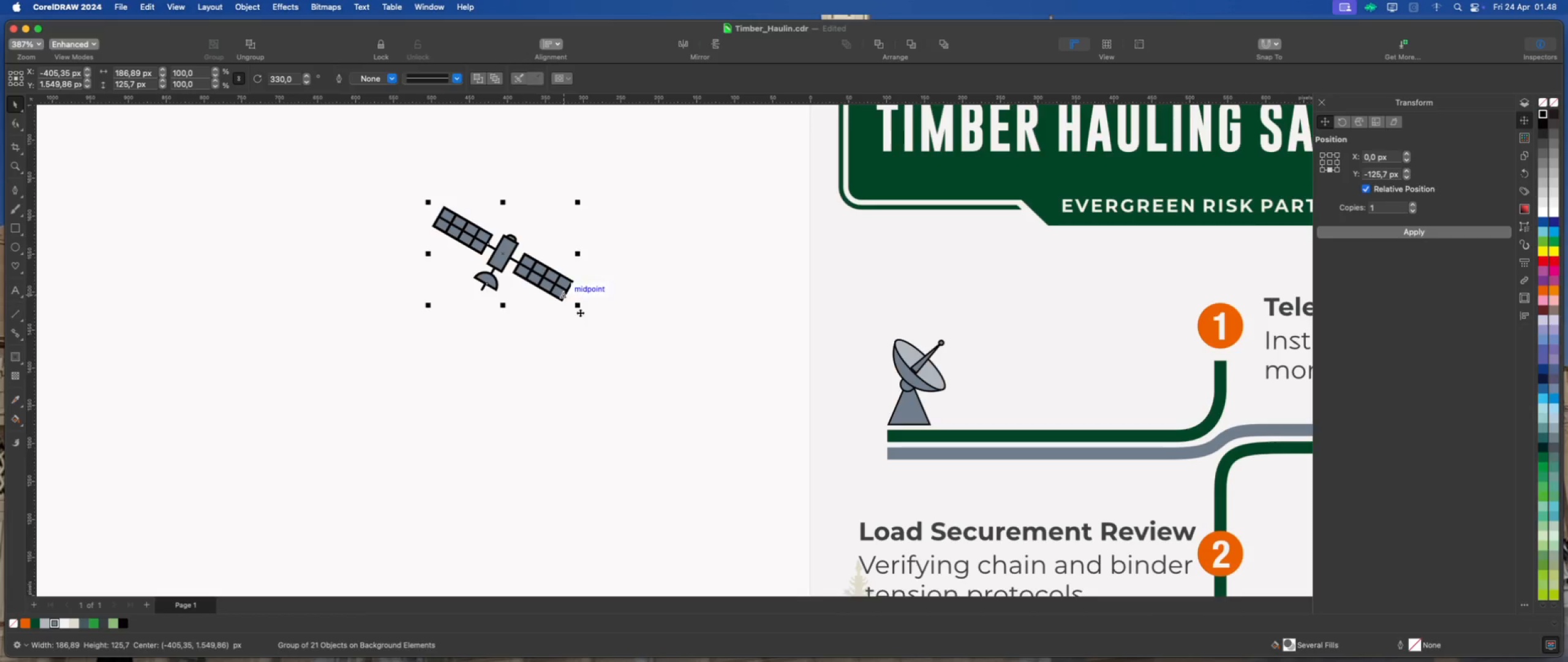 
left_click_drag(start_coordinate=[579, 308], to_coordinate=[557, 287])
 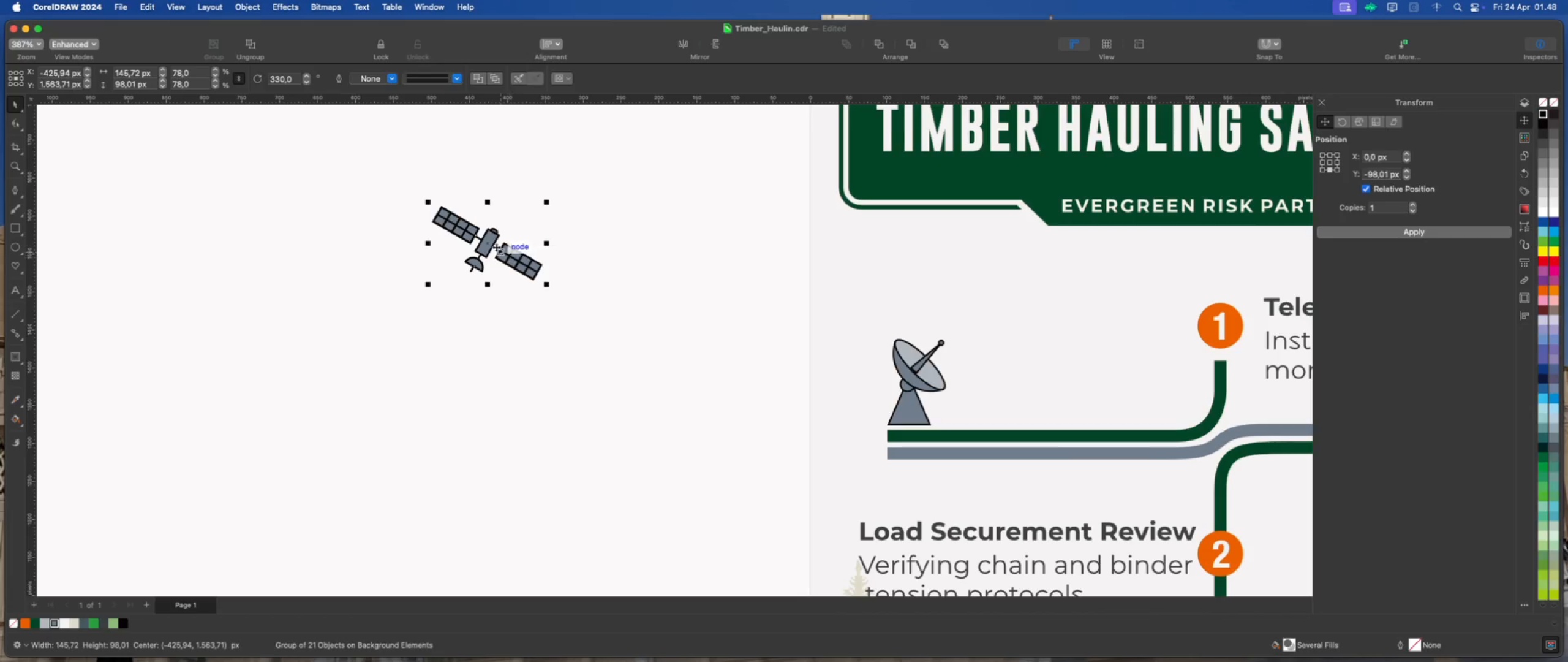 
left_click_drag(start_coordinate=[494, 246], to_coordinate=[998, 289])
 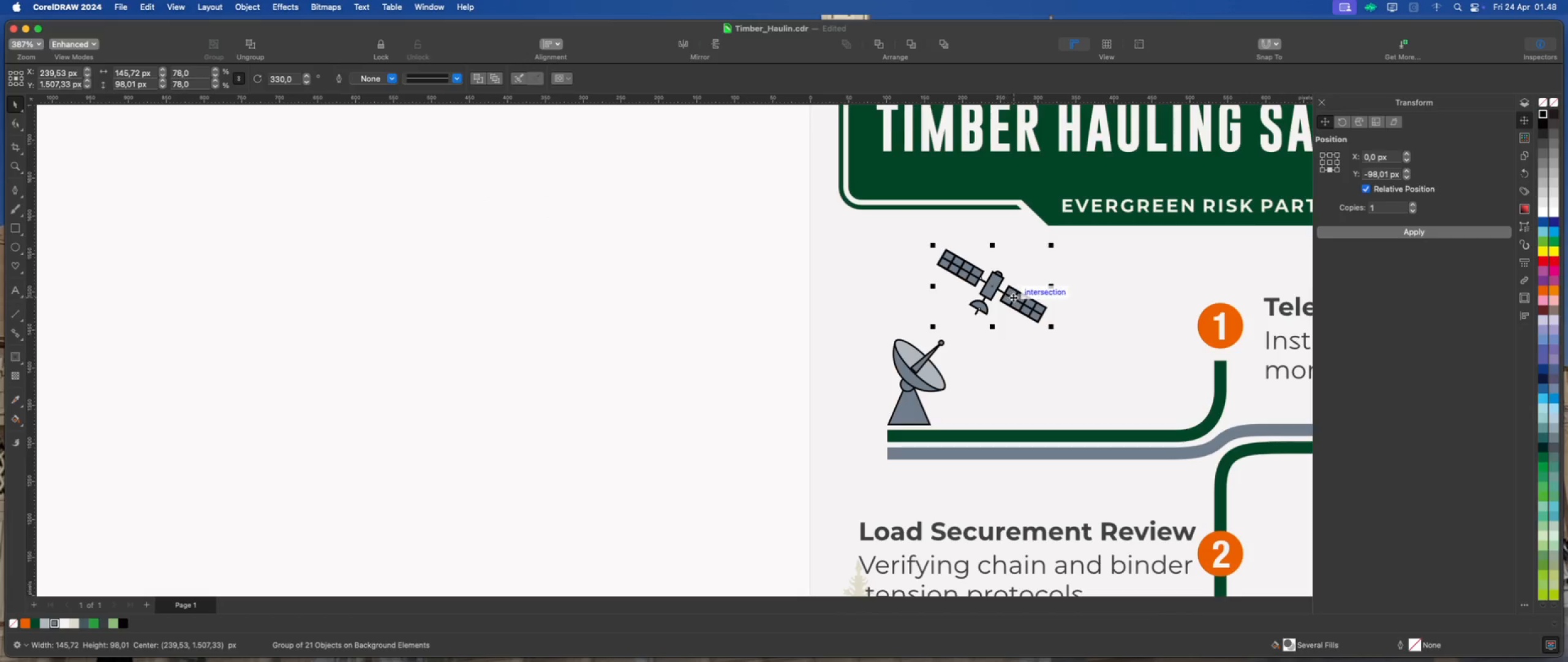 
left_click([1013, 297])
 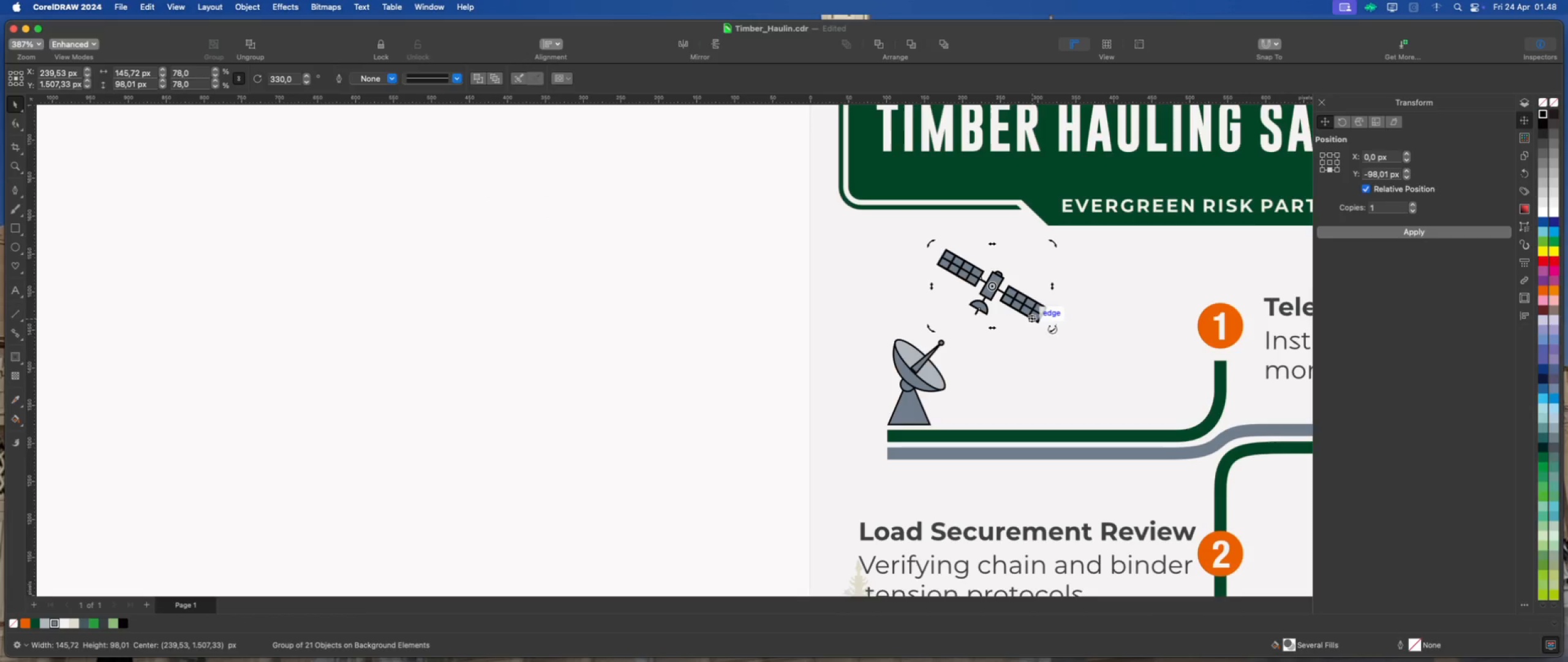 
left_click_drag(start_coordinate=[1053, 329], to_coordinate=[1042, 338])
 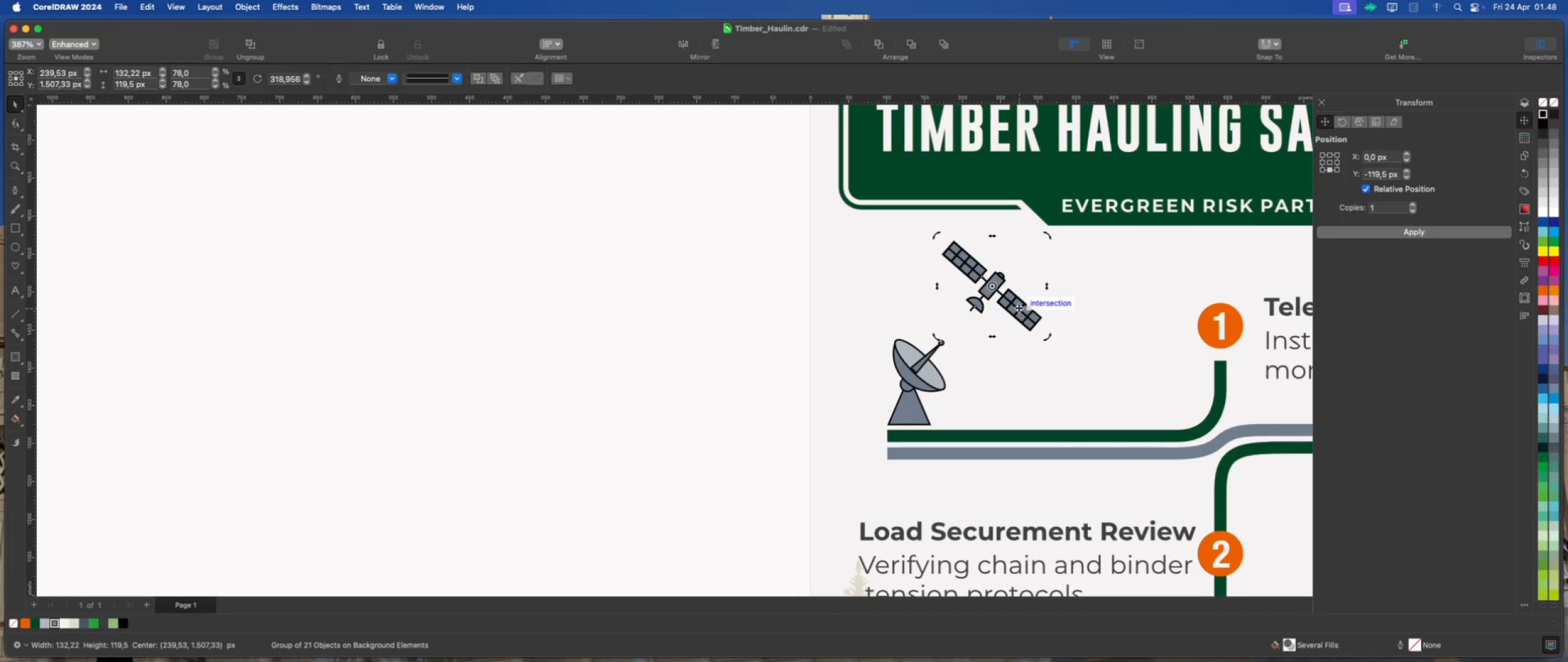 
left_click([1019, 308])
 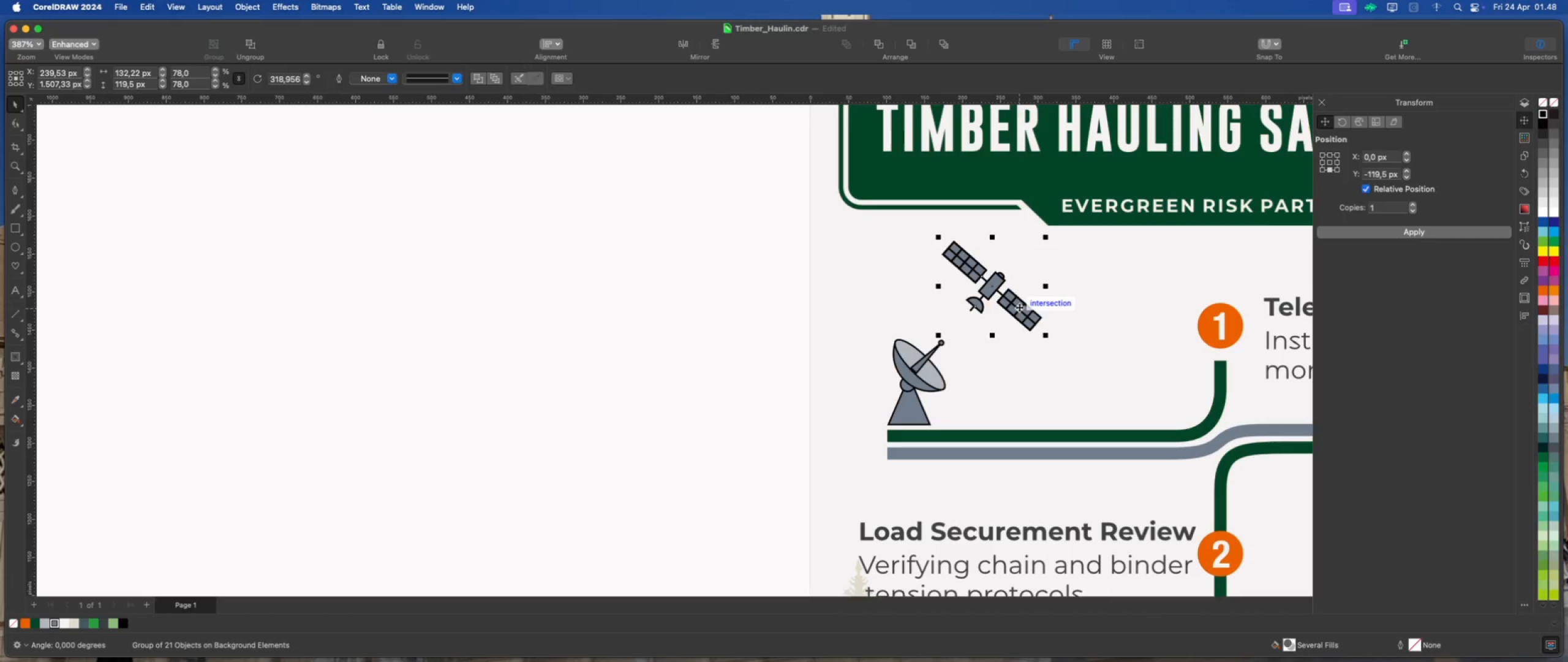 
left_click_drag(start_coordinate=[1019, 307], to_coordinate=[1023, 298])
 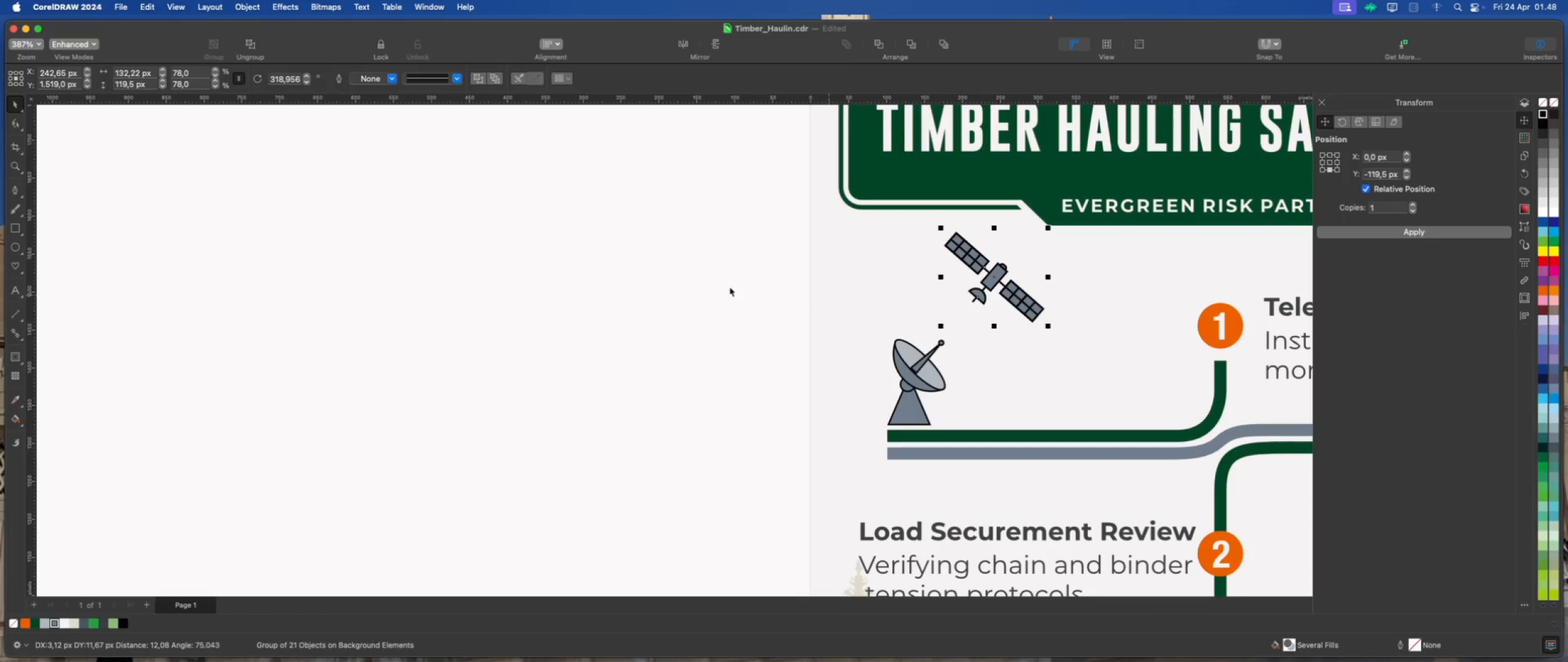 
scroll: coordinate [581, 289], scroll_direction: down, amount: 4.0
 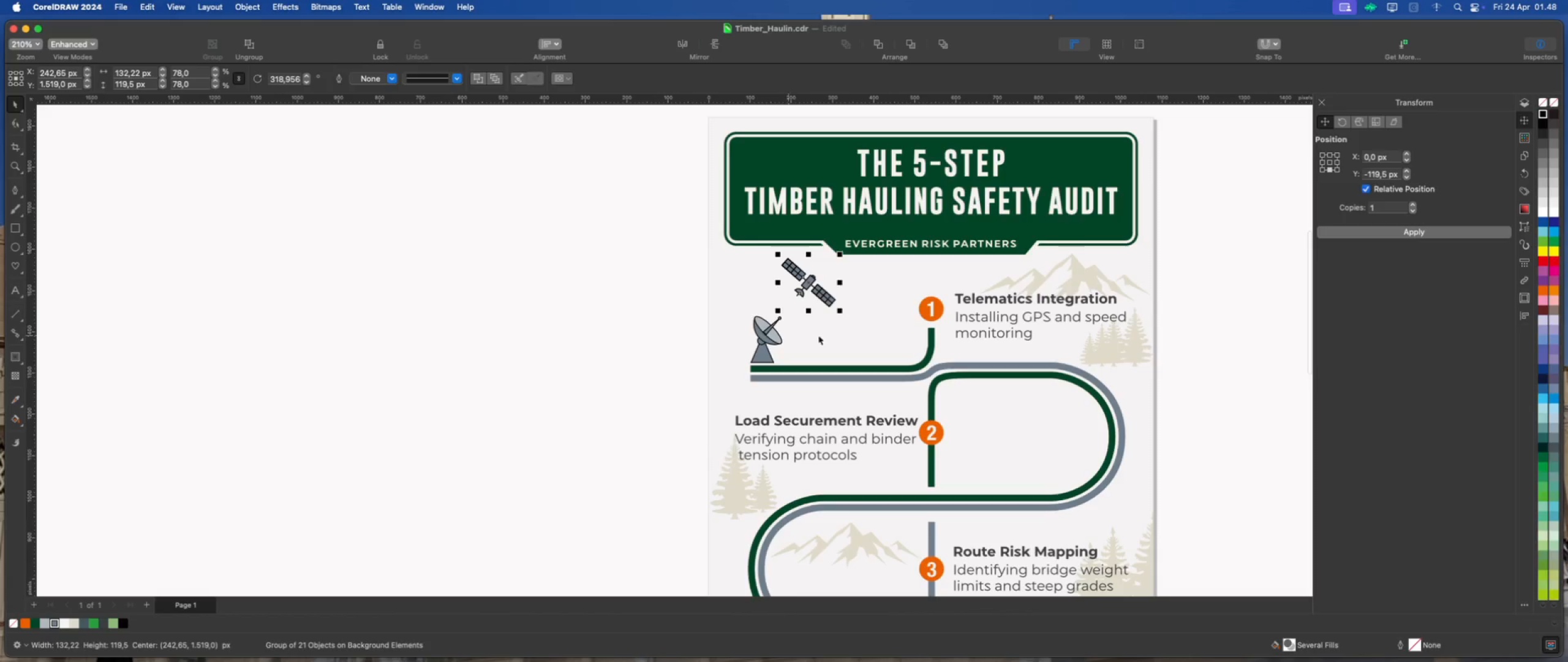 
scroll: coordinate [834, 332], scroll_direction: up, amount: 2.0
 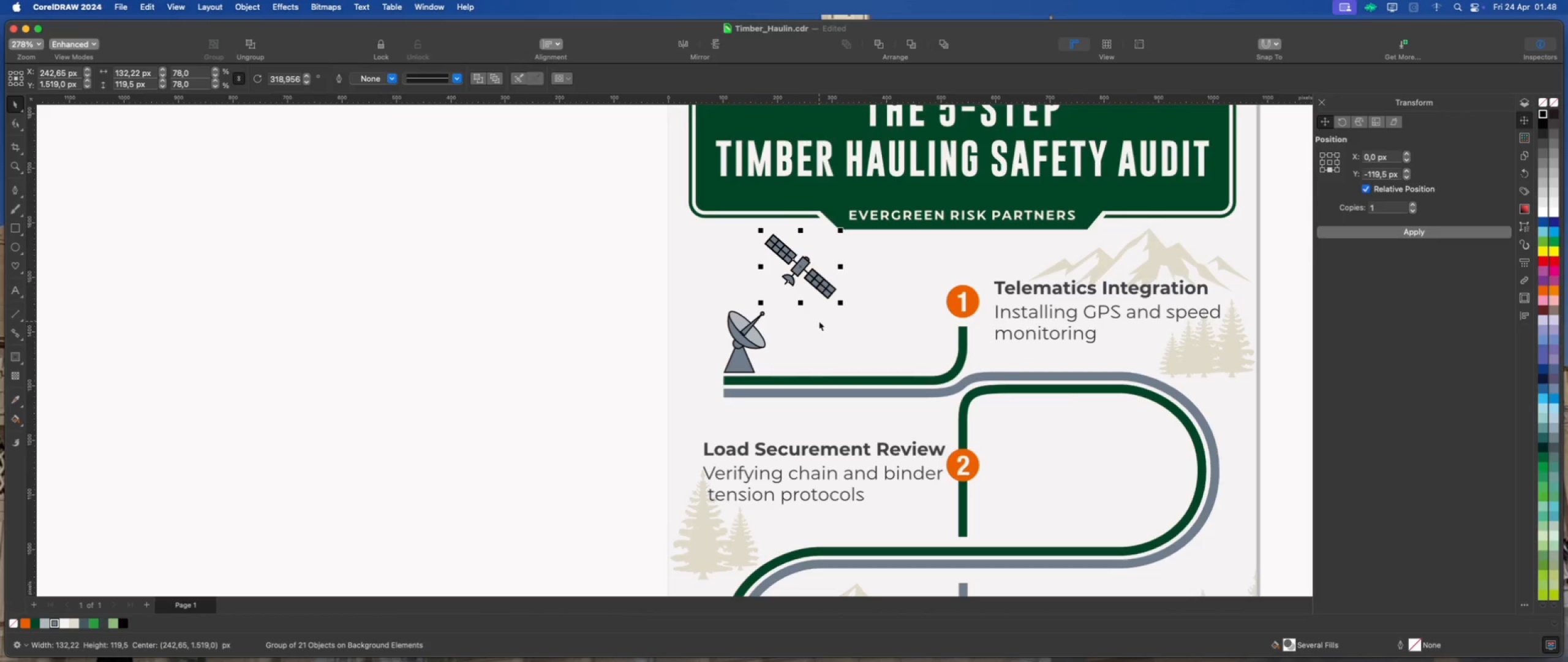 
scroll: coordinate [725, 311], scroll_direction: down, amount: 2.0
 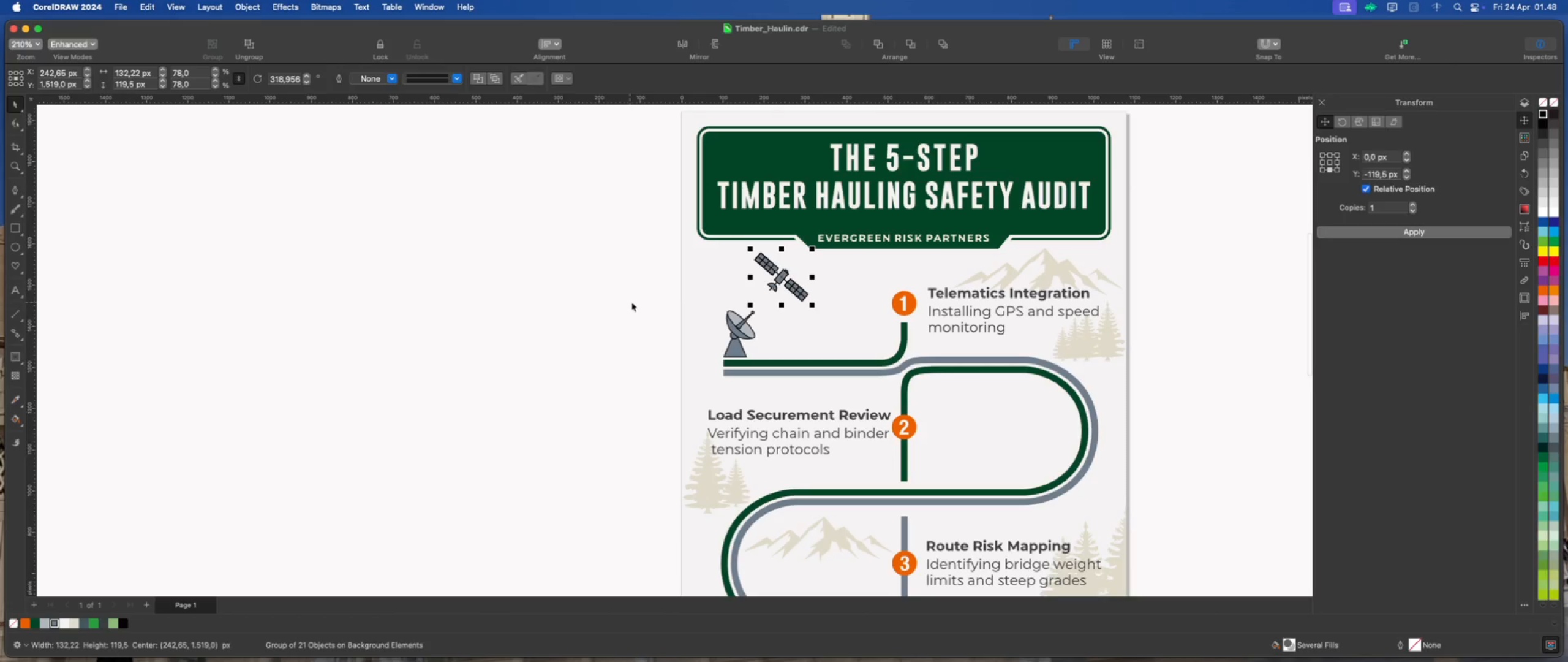 
scroll: coordinate [706, 289], scroll_direction: up, amount: 1.0
 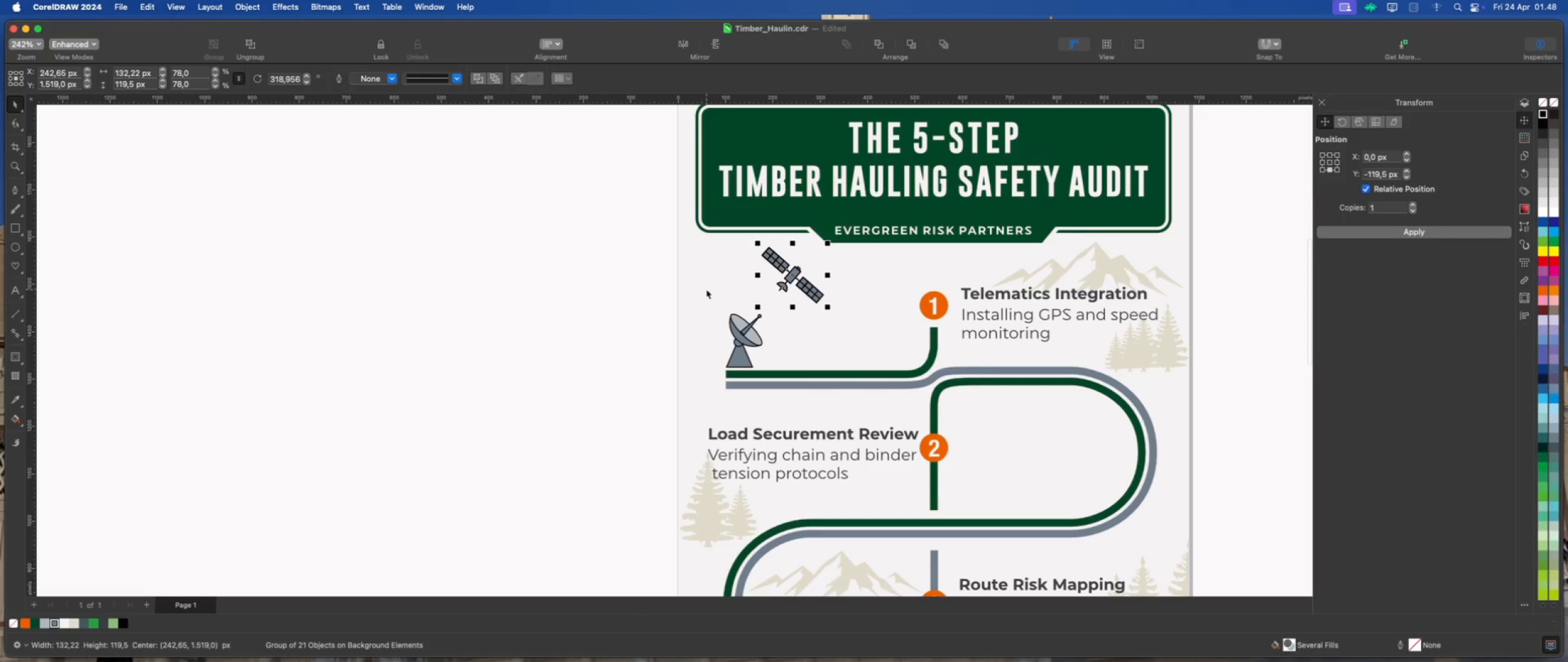 
key(ArrowDown)
 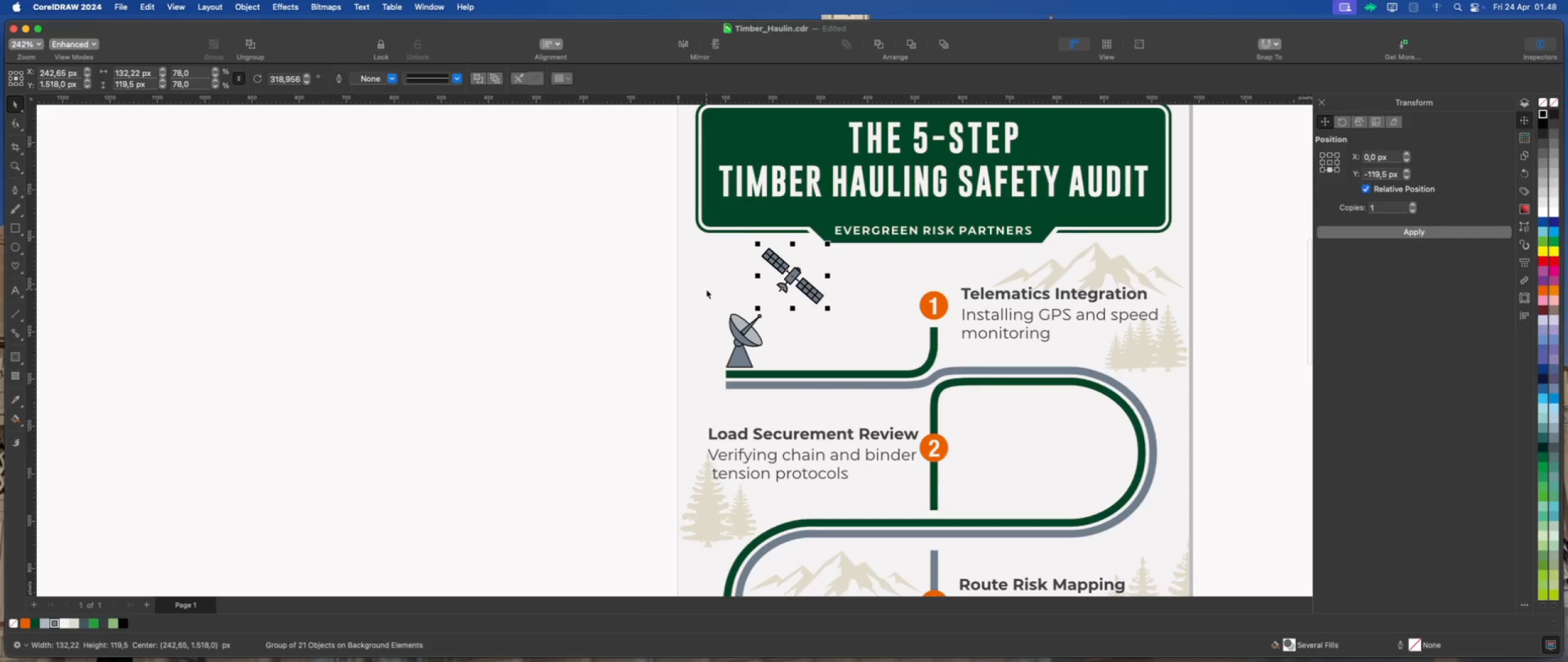 
key(ArrowDown)
 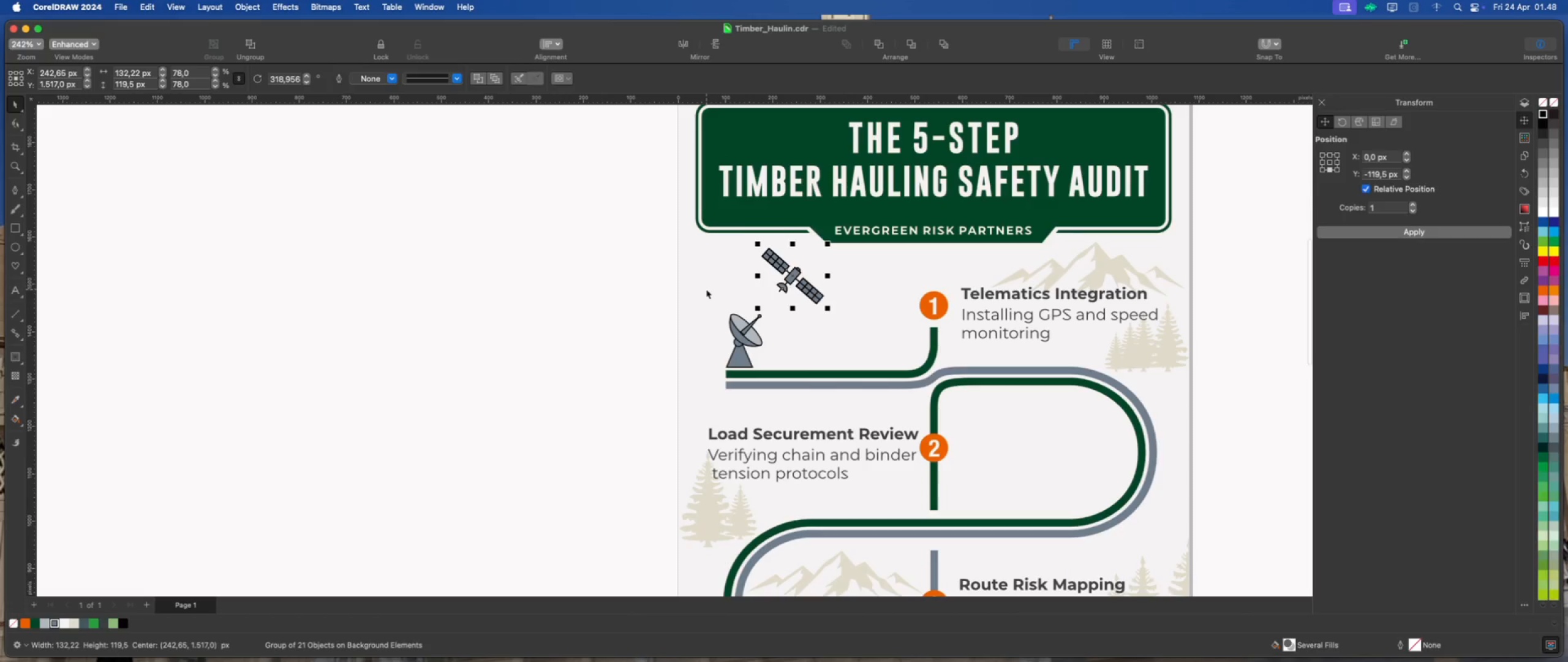 
key(ArrowDown)
 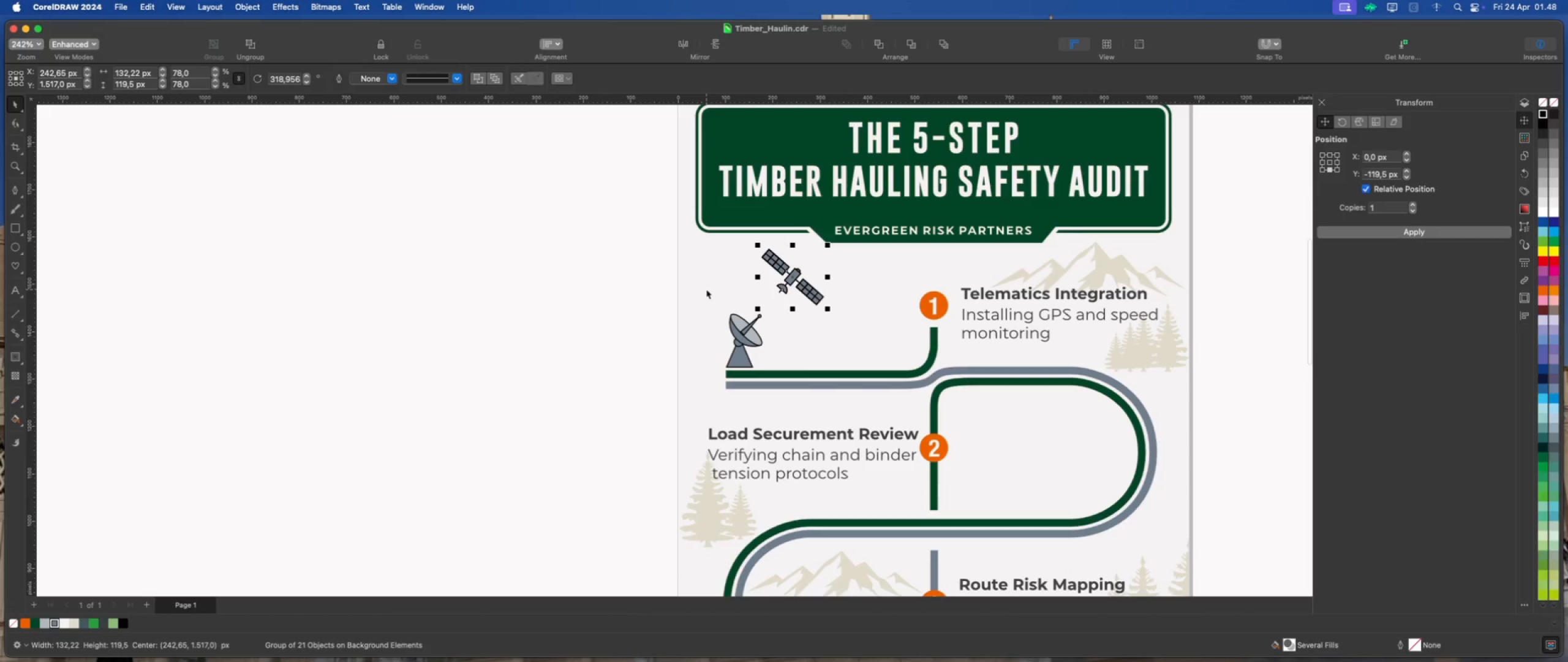 
key(ArrowDown)
 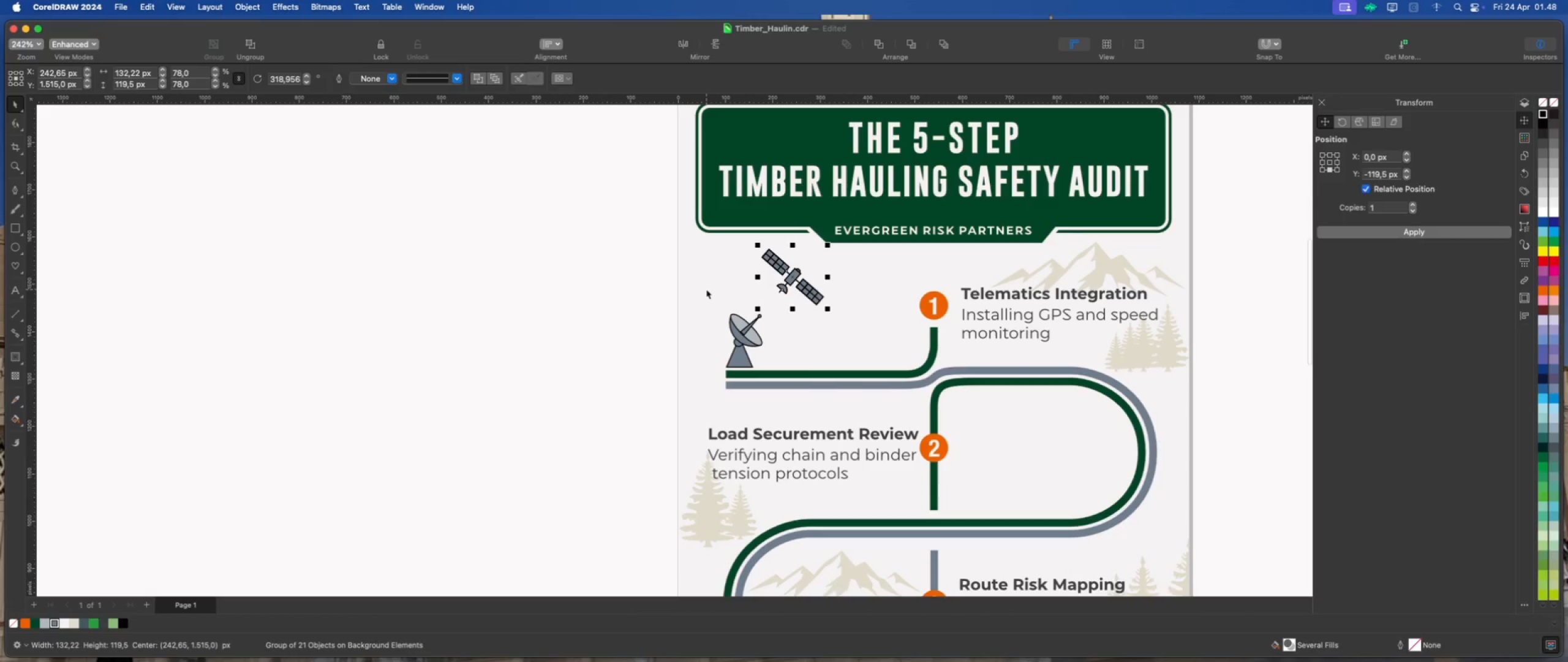 
key(ArrowDown)
 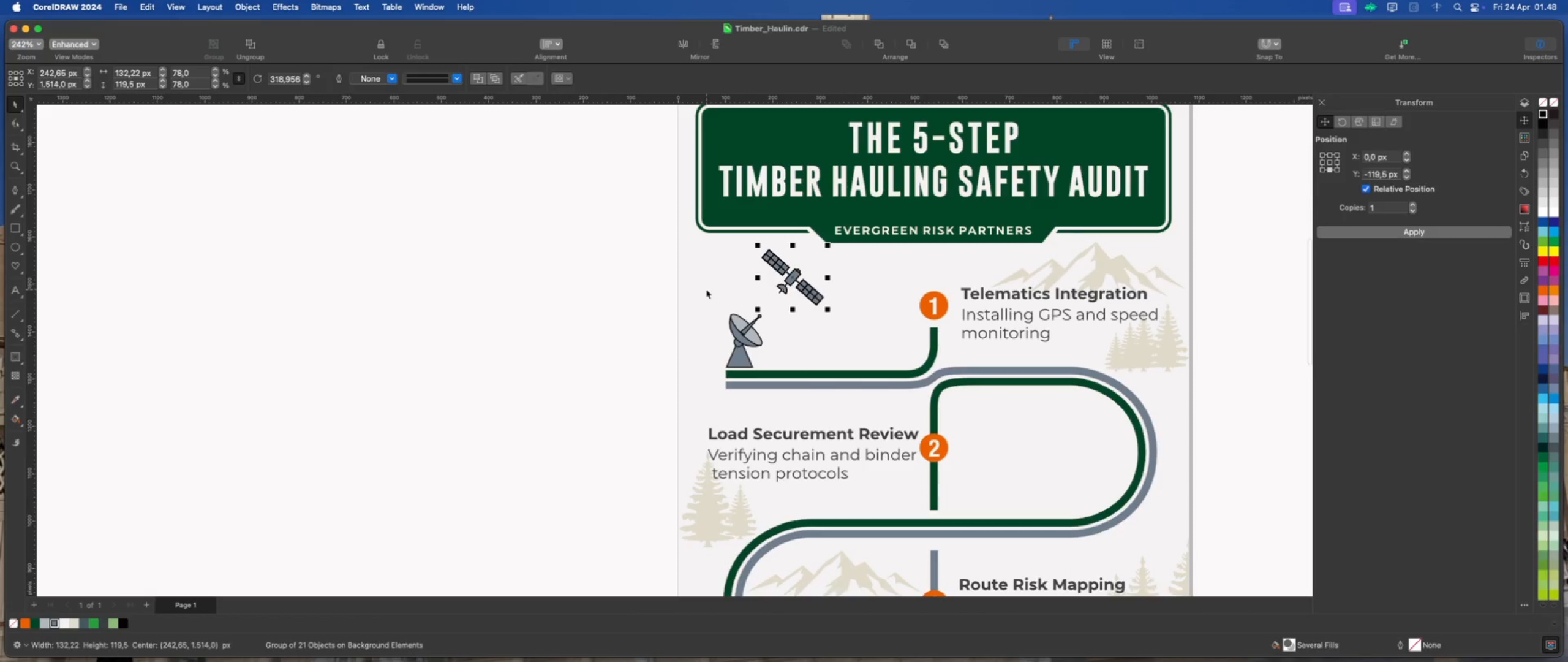 
key(ArrowDown)
 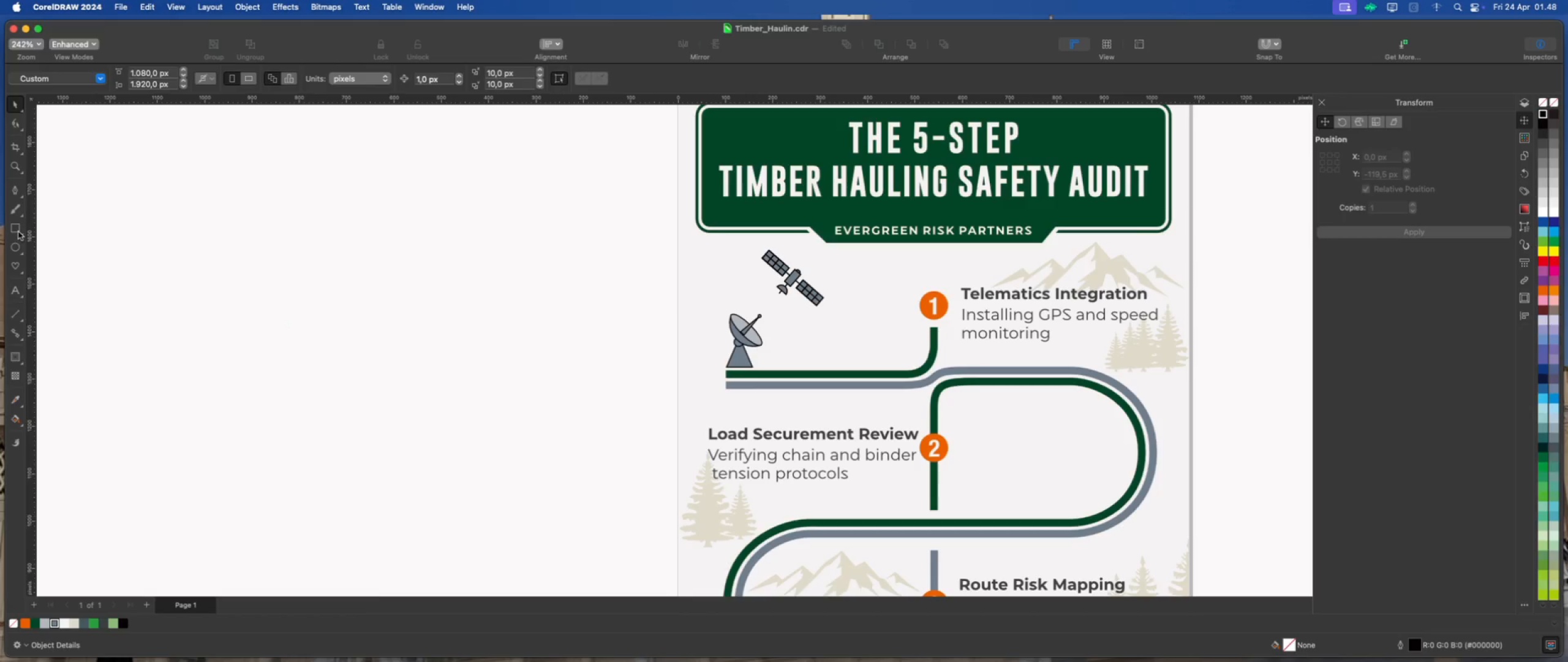 
wait(7.56)
 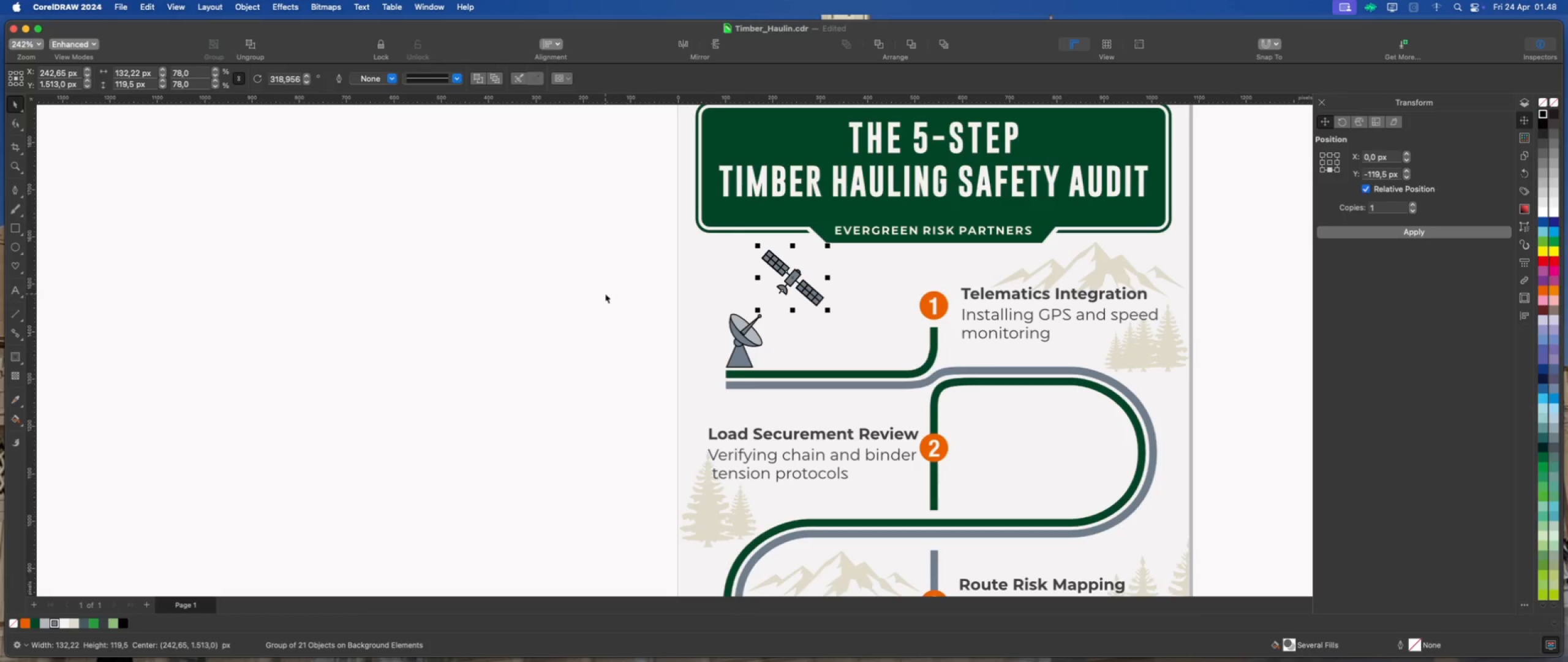 
left_click([15, 267])
 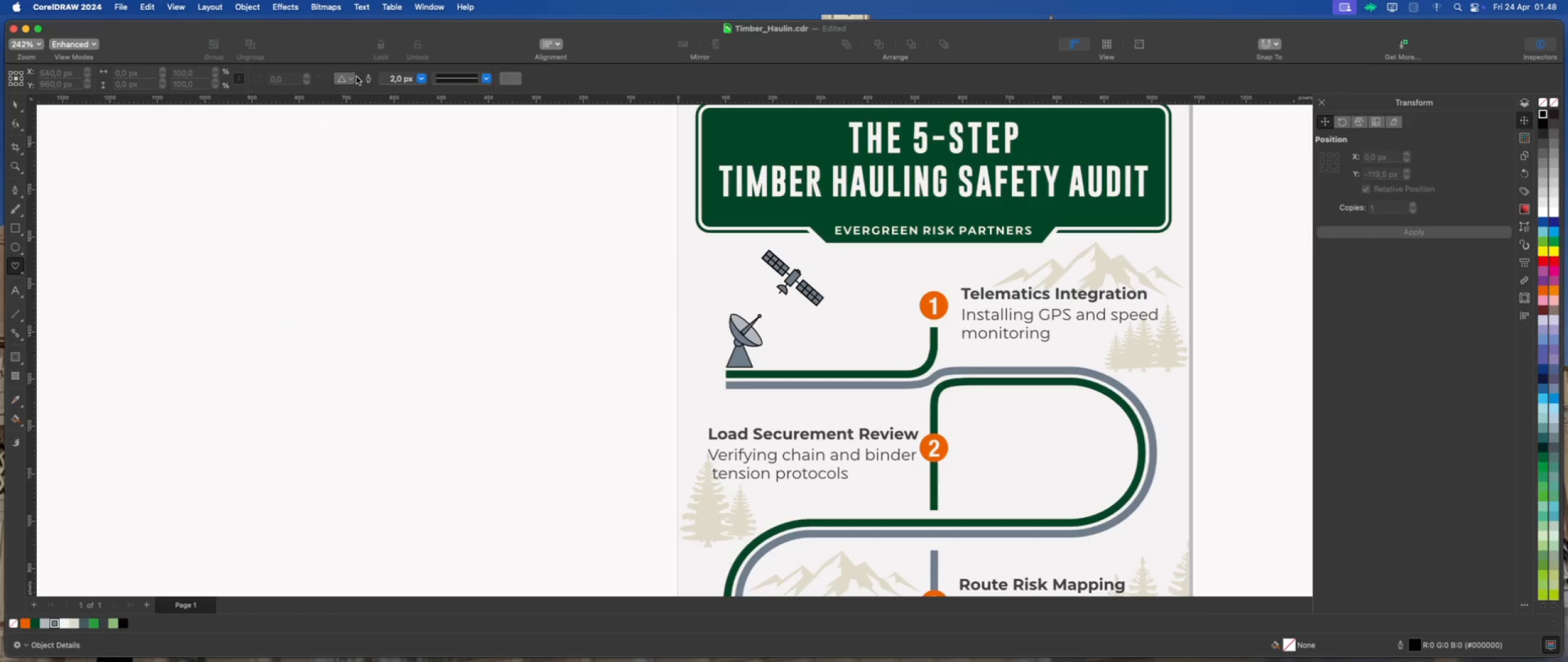 
left_click([350, 79])
 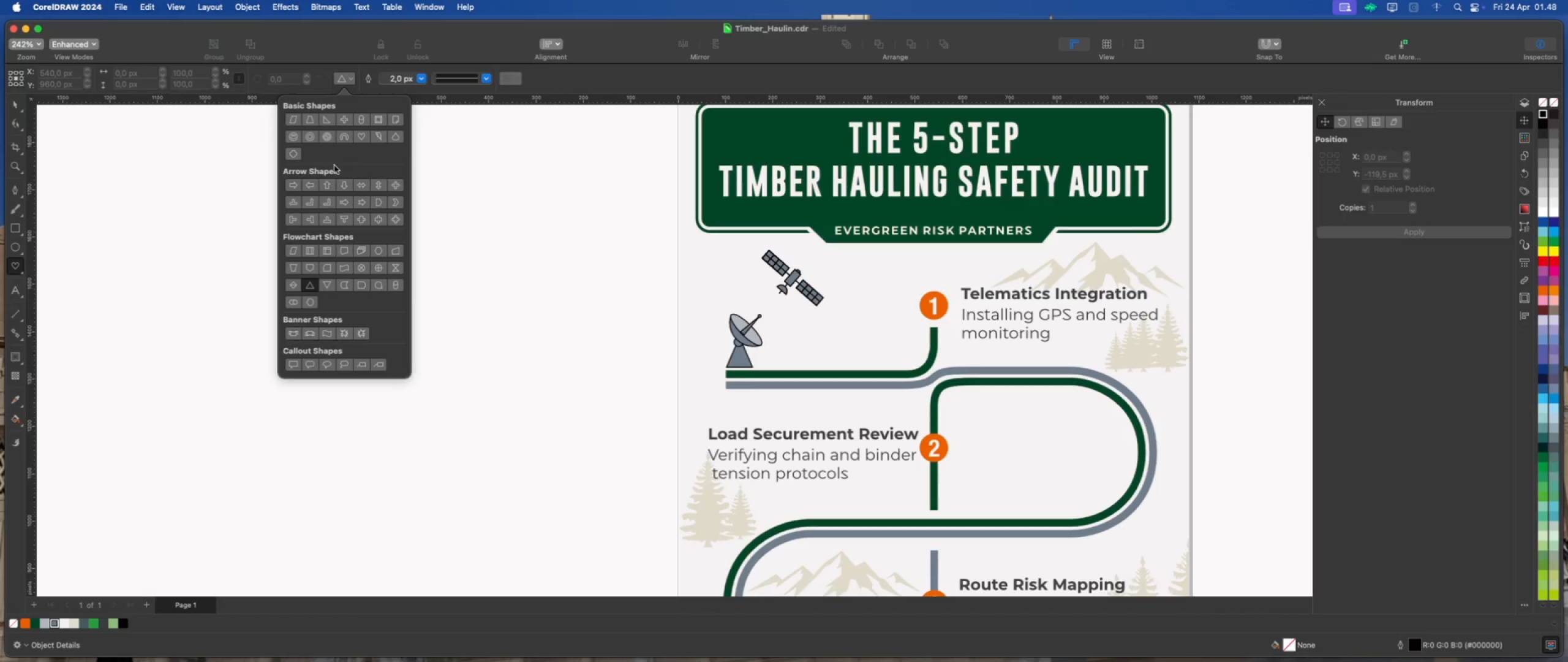 
left_click([309, 120])
 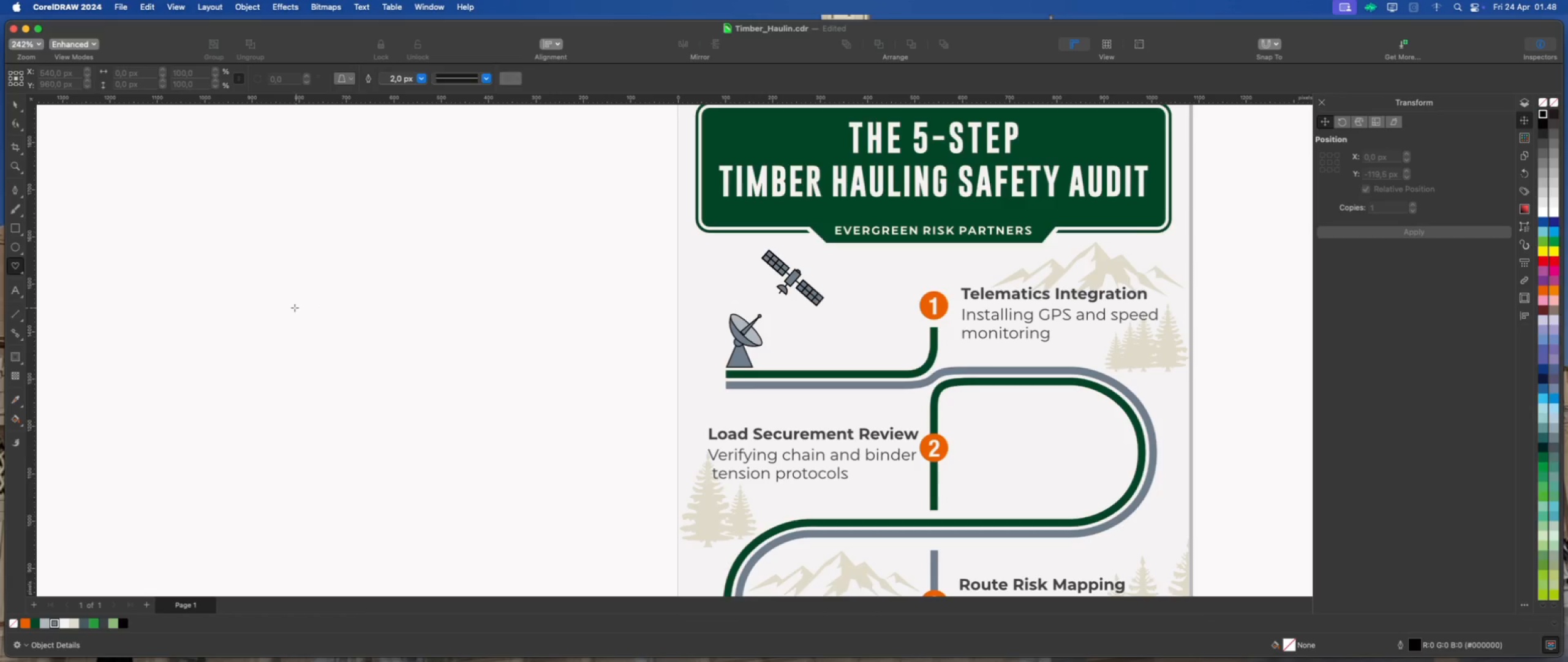 
left_click_drag(start_coordinate=[292, 308], to_coordinate=[418, 364])
 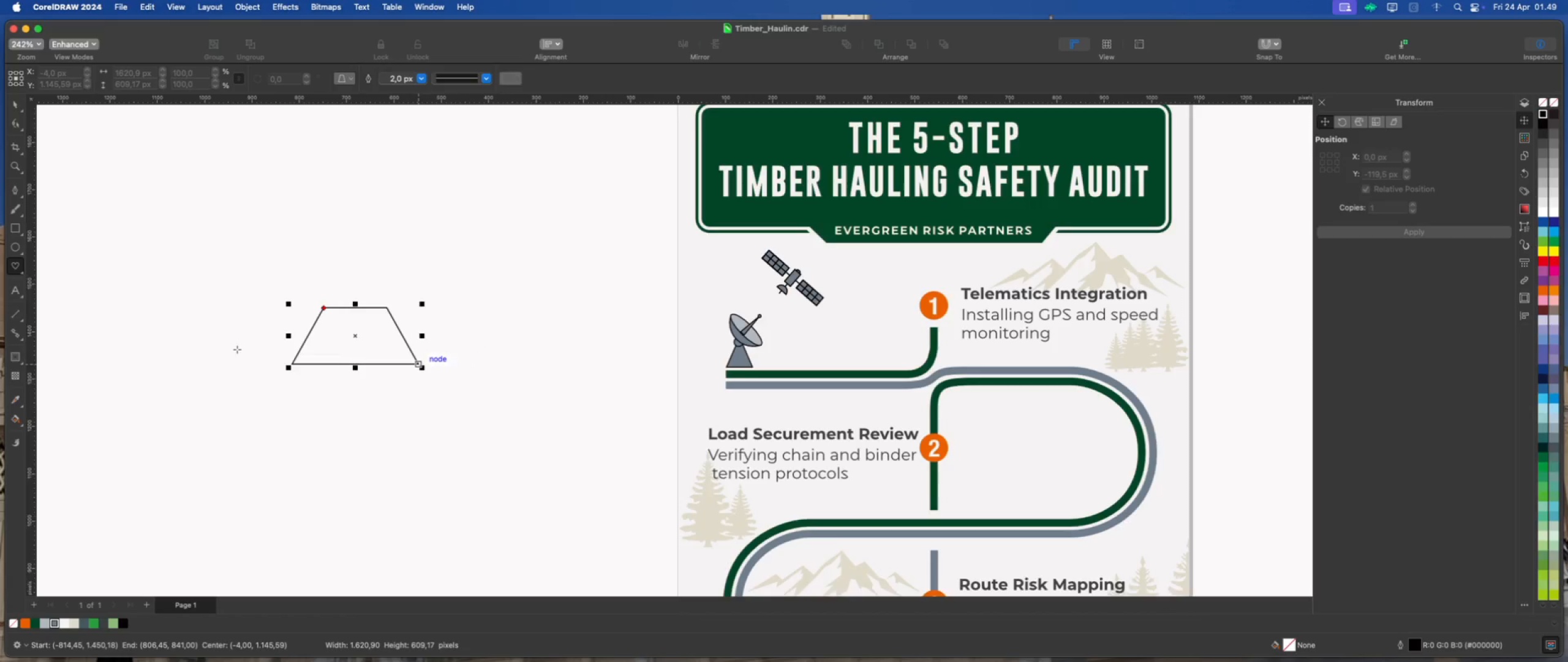 
scroll: coordinate [230, 346], scroll_direction: up, amount: 3.0
 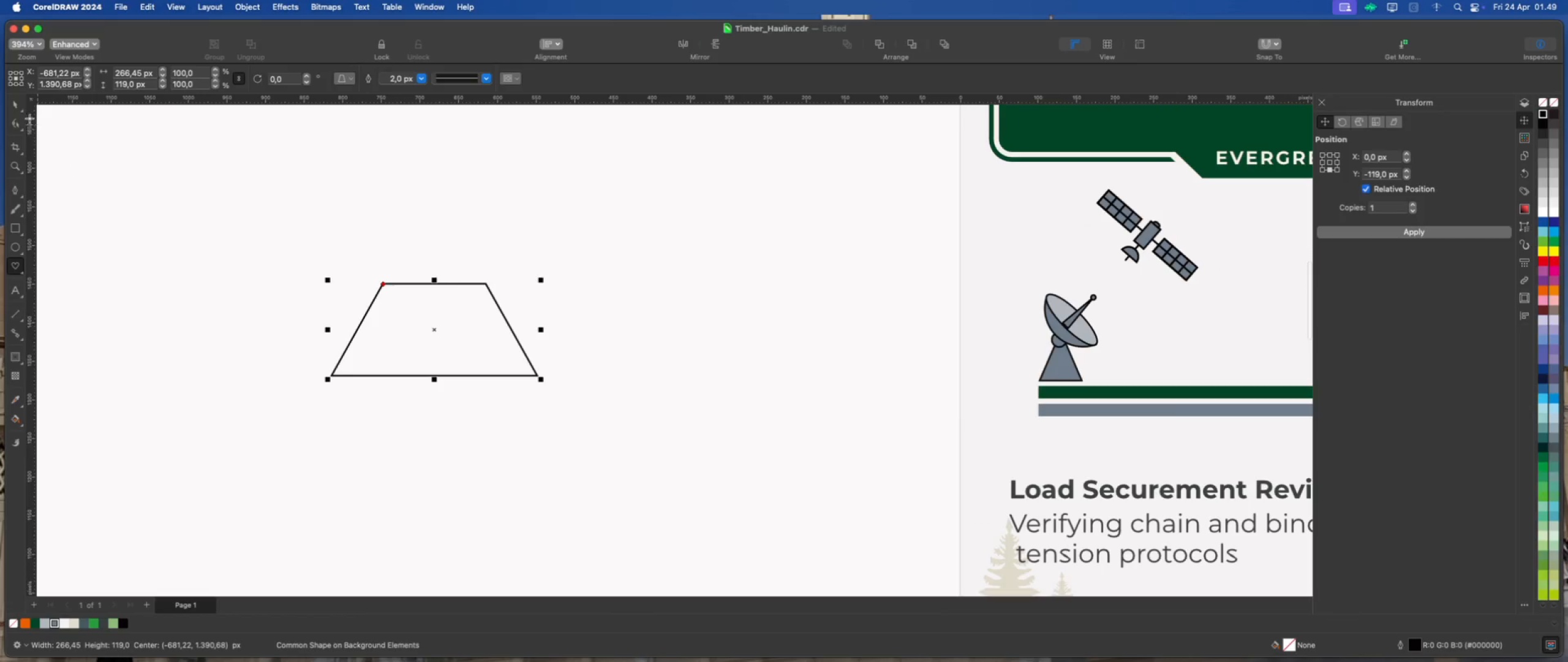 
left_click([18, 103])
 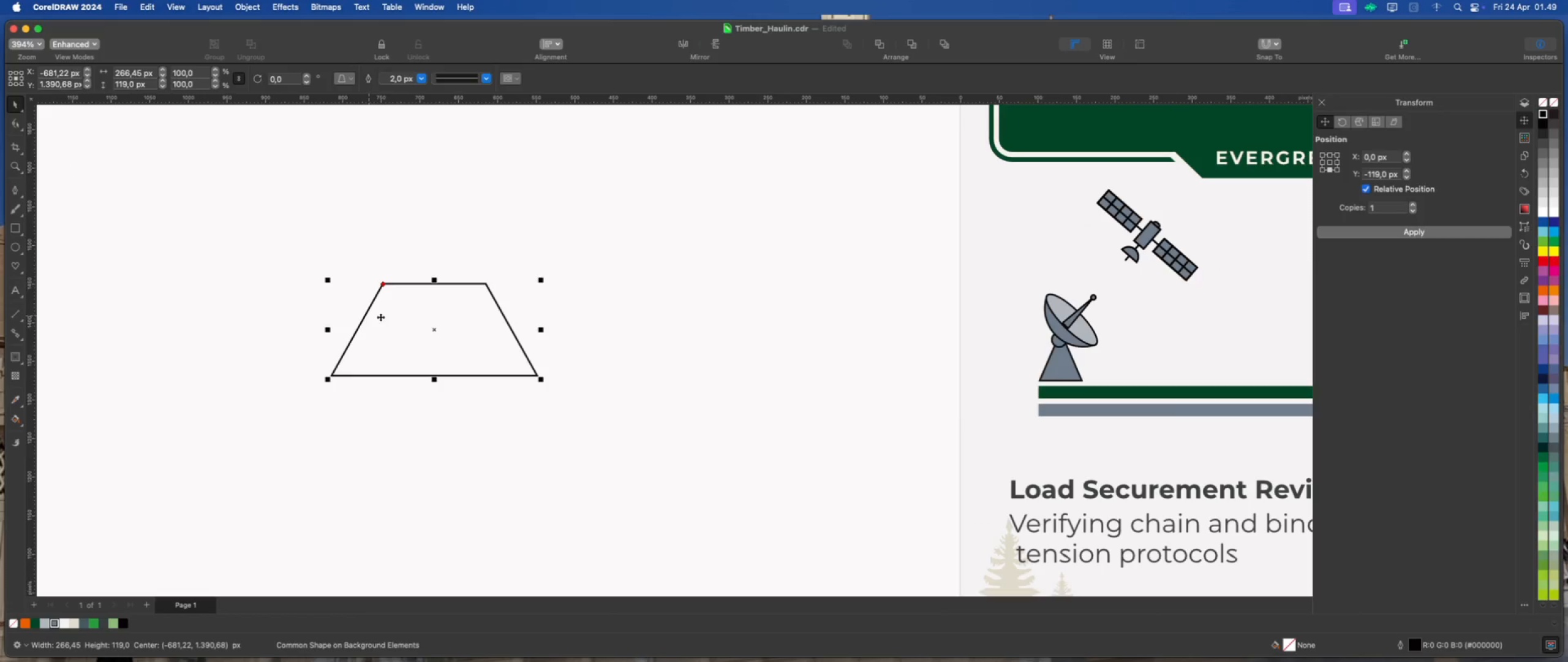 
left_click_drag(start_coordinate=[403, 320], to_coordinate=[543, 316])
 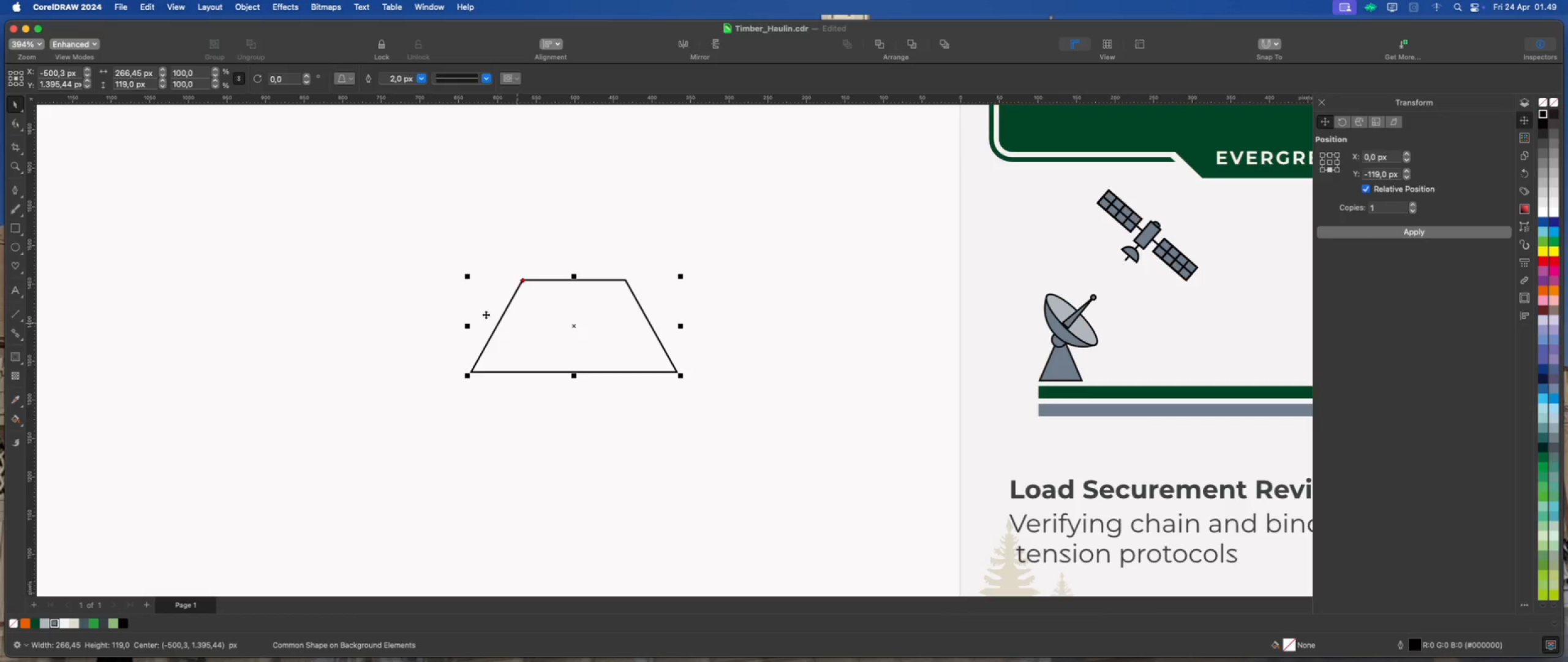 
left_click([19, 125])
 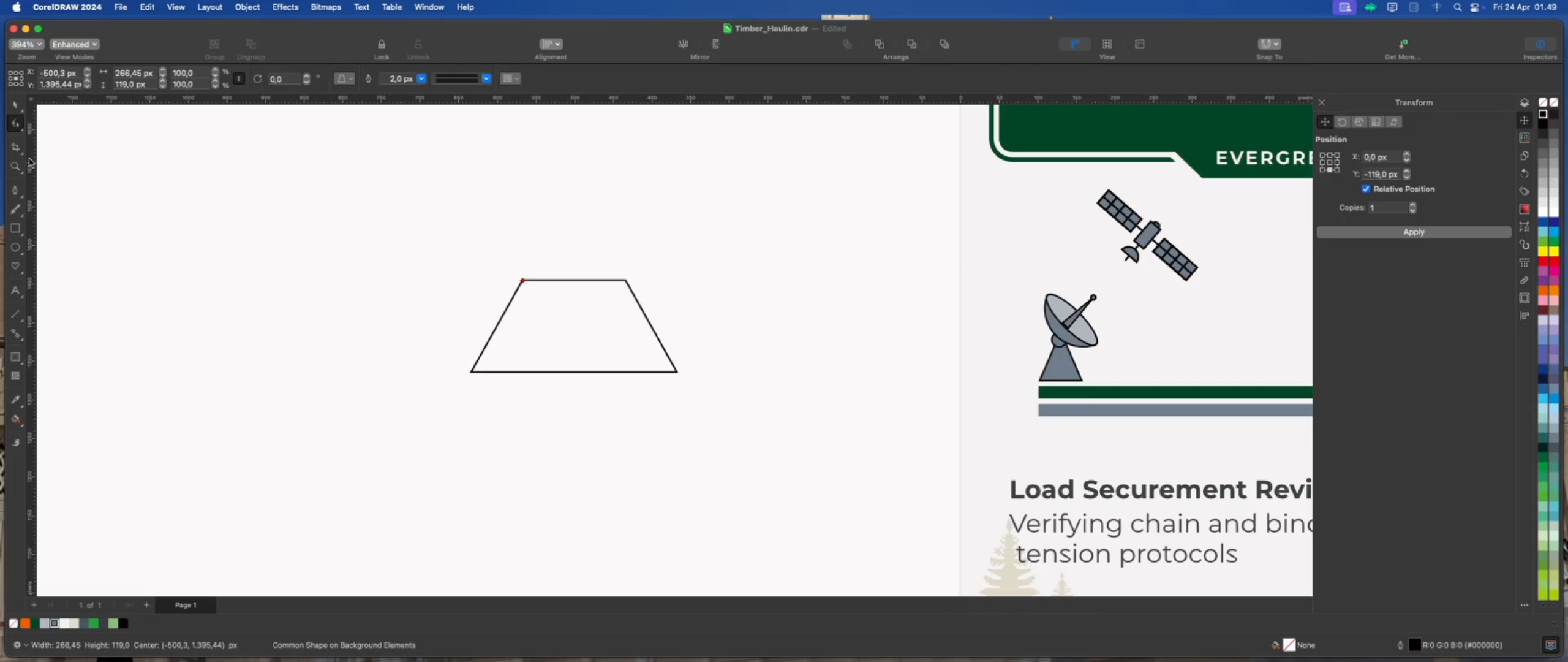 
mouse_move([17, 200])
 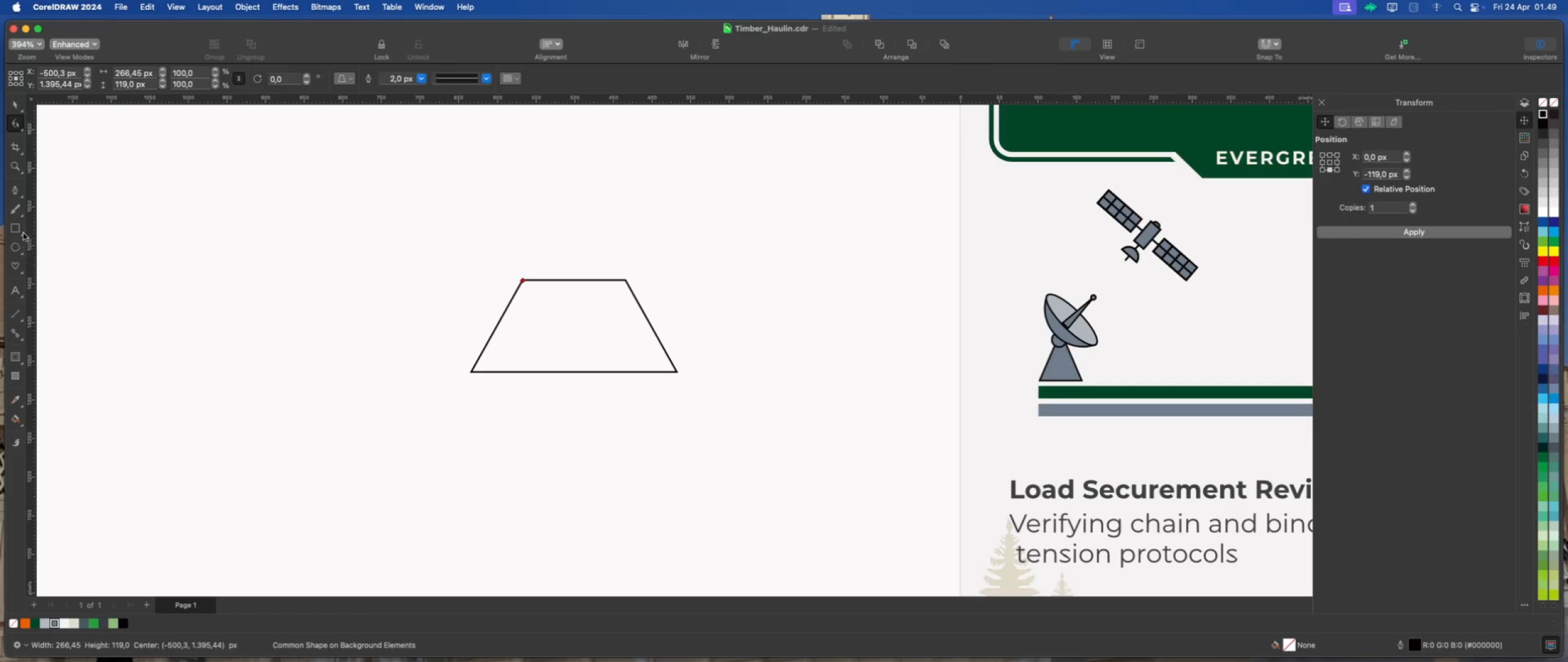 
left_click([16, 243])
 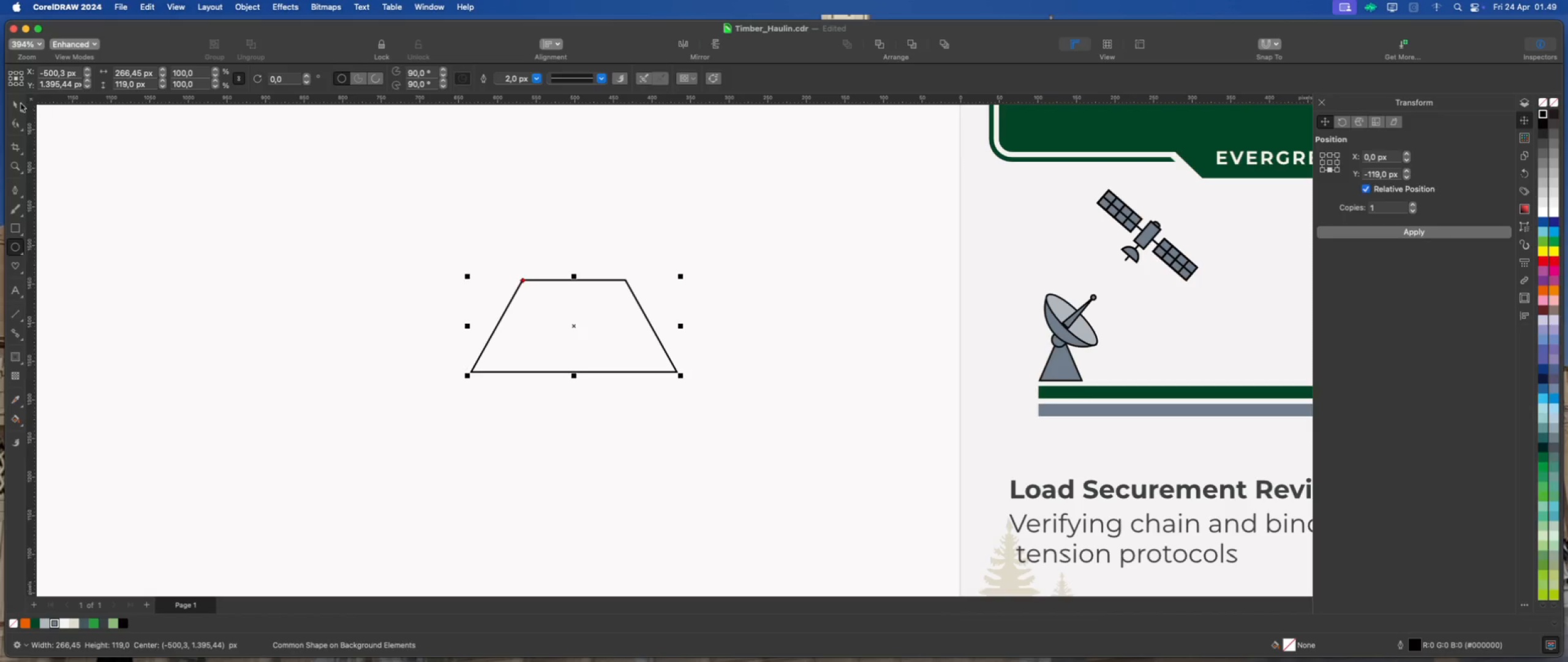 
wait(5.59)
 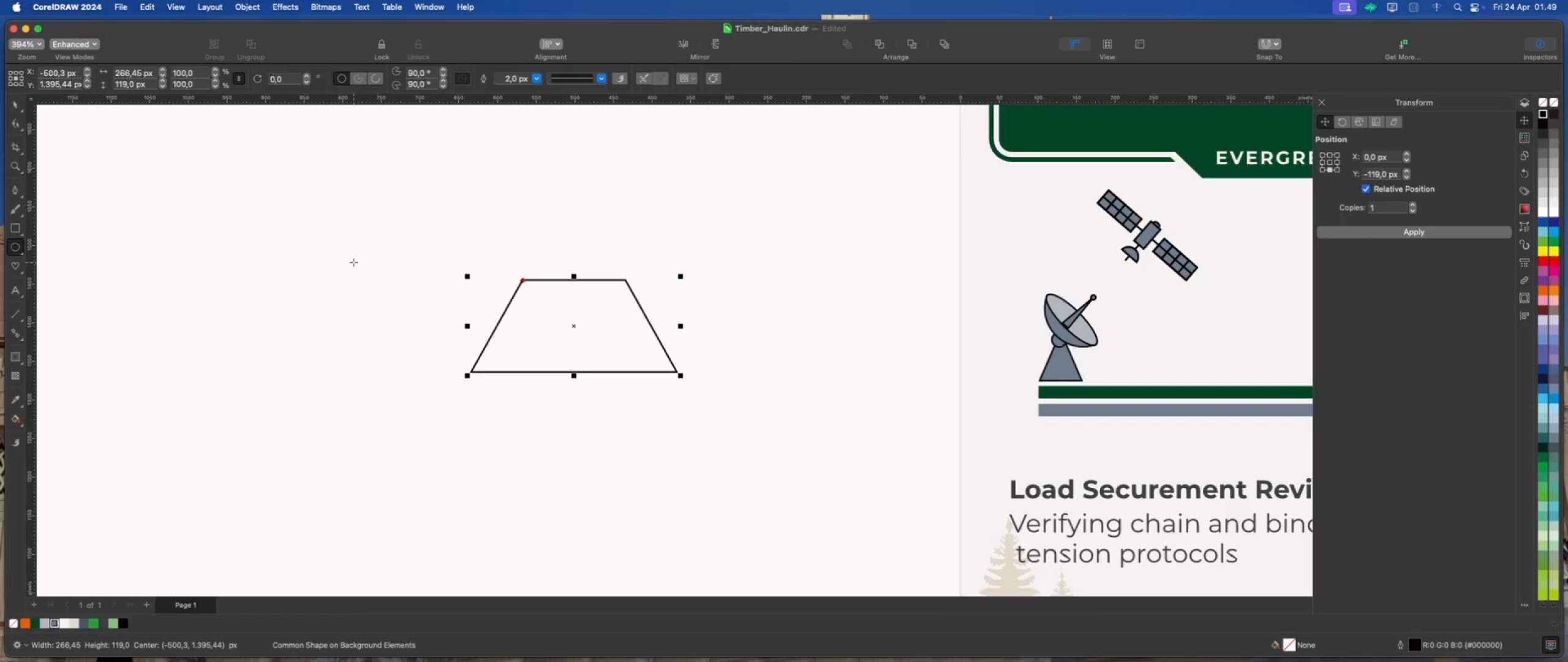 
left_click([753, 324])
 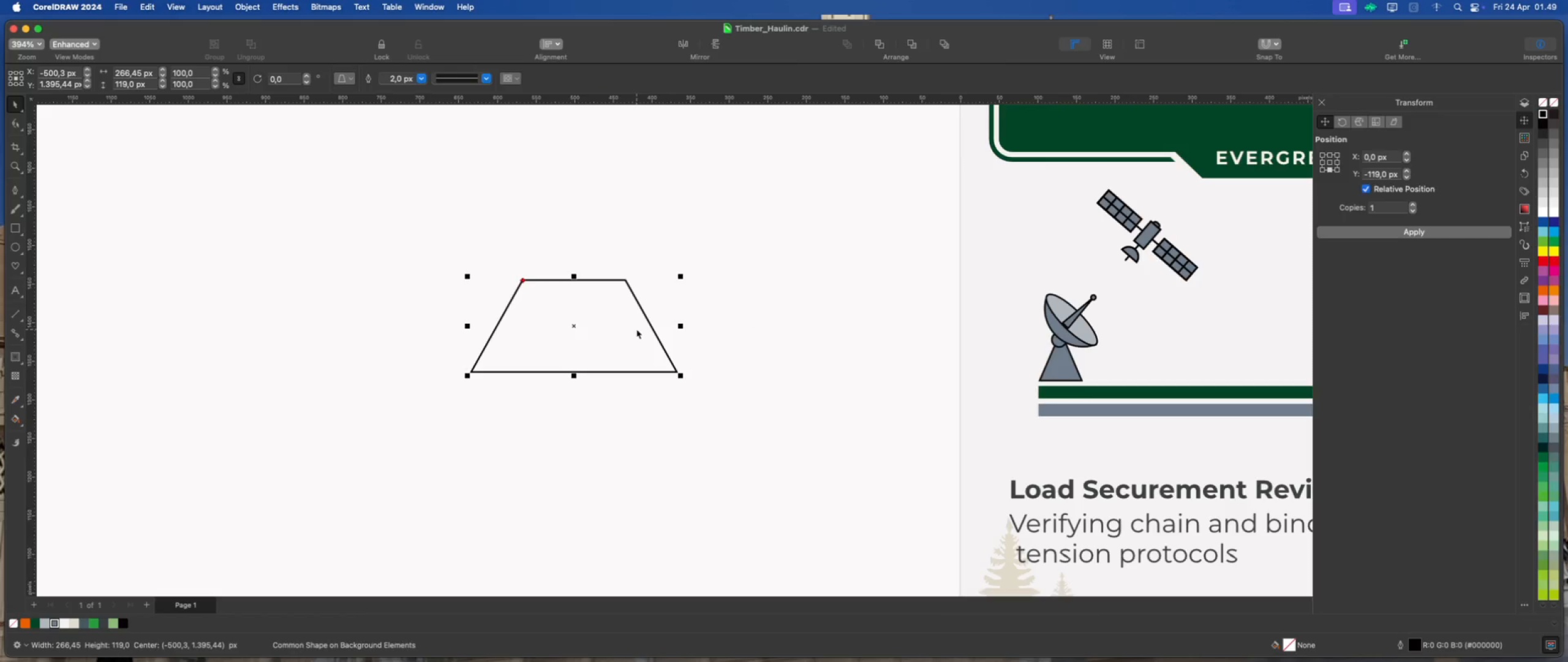 
key(Delete)
 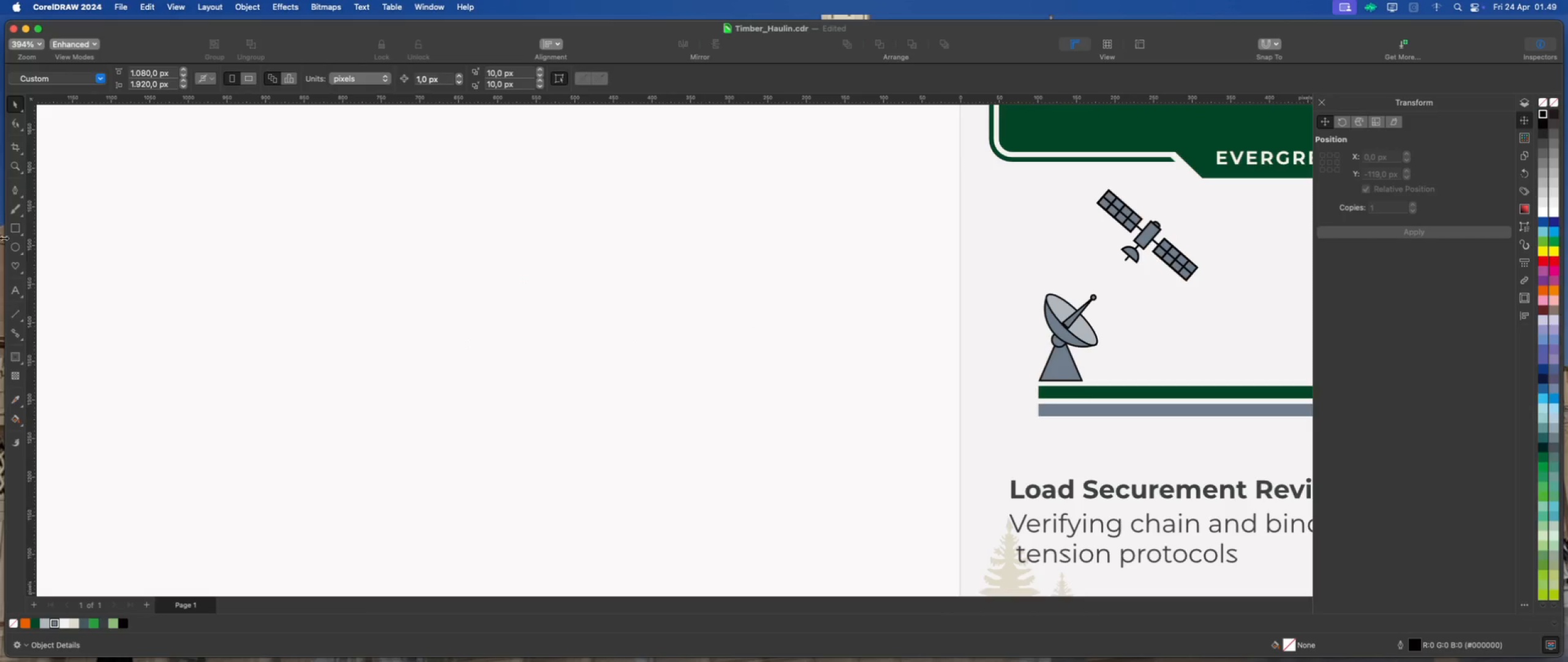 
left_click([12, 229])
 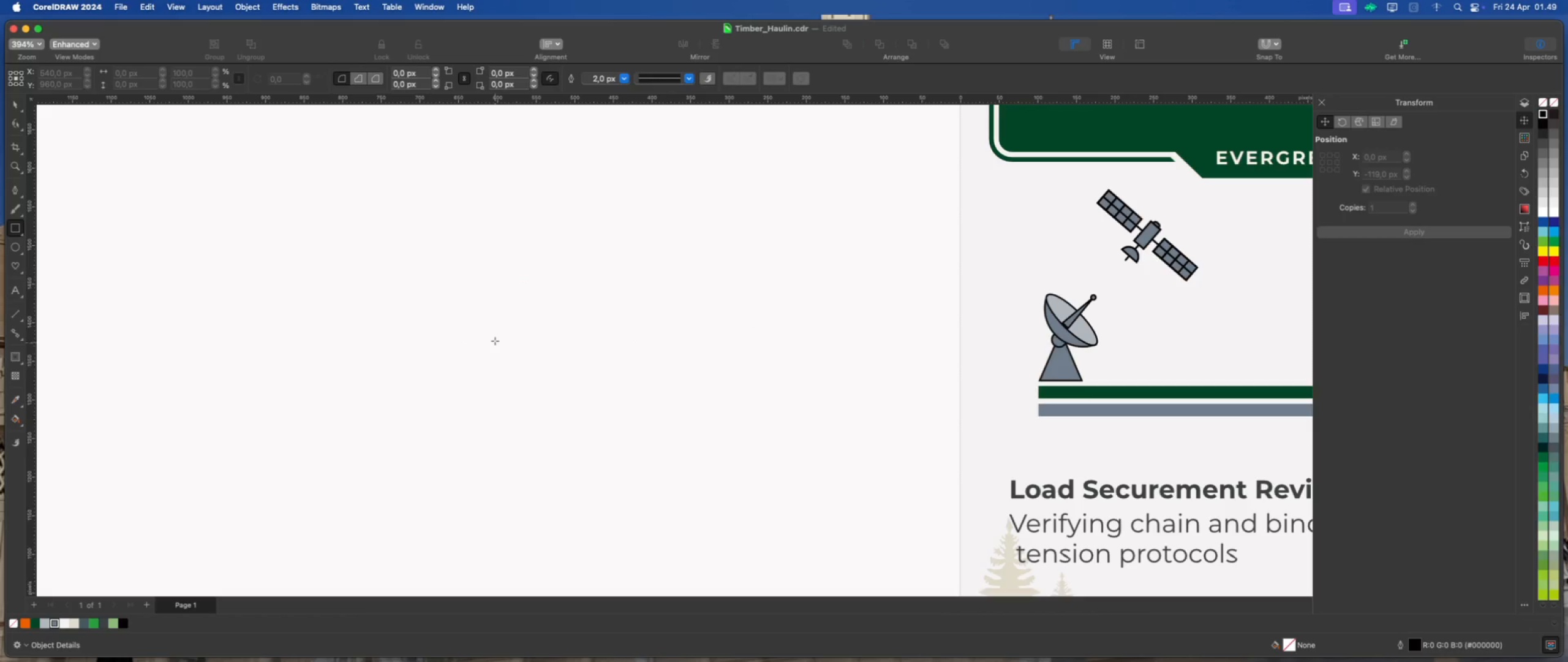 
left_click_drag(start_coordinate=[506, 314], to_coordinate=[688, 378])
 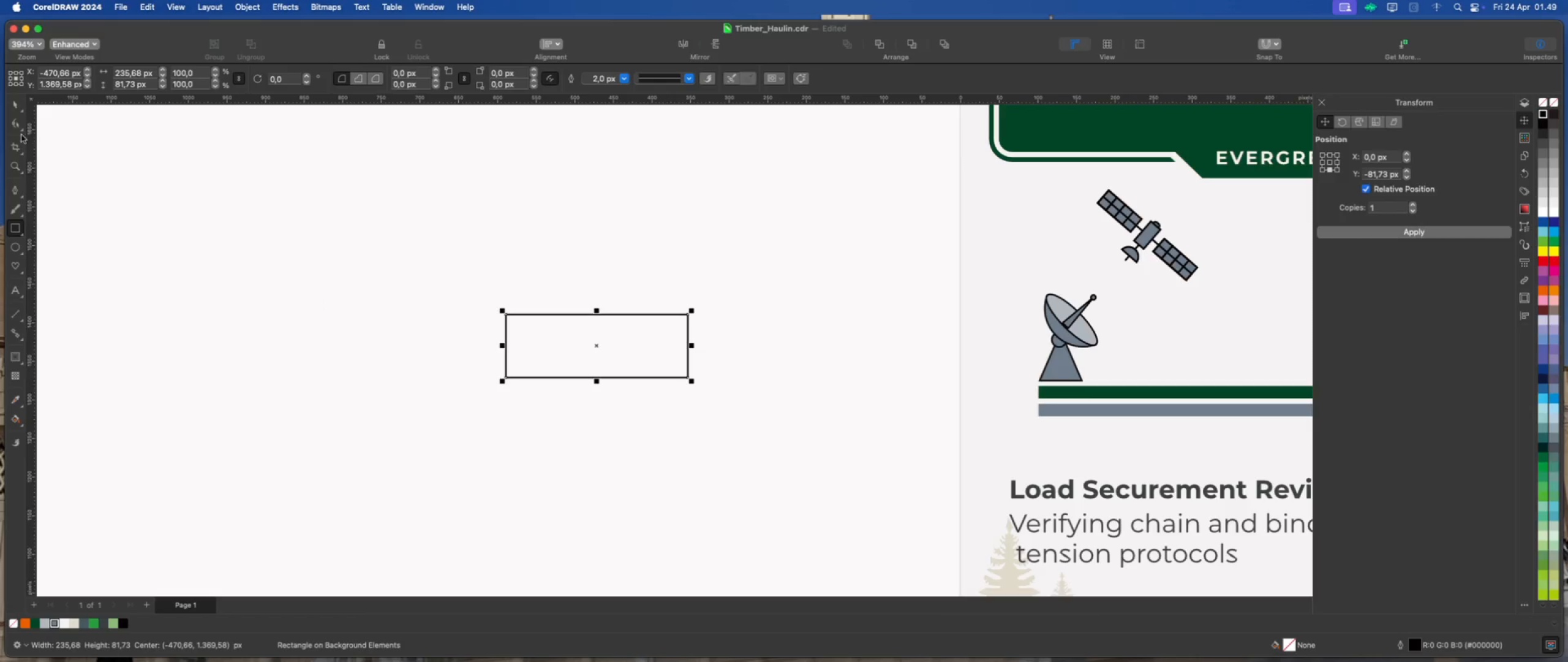 
left_click([16, 125])
 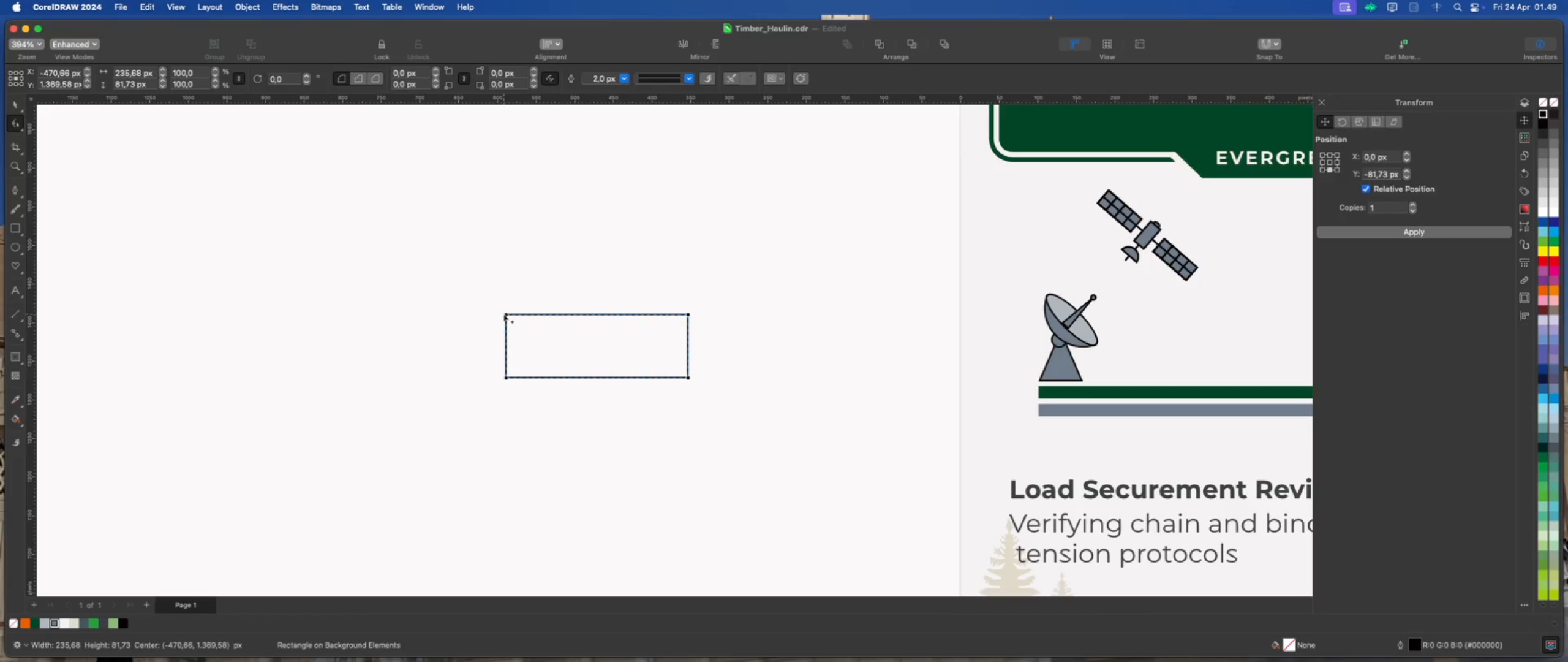 
left_click_drag(start_coordinate=[504, 313], to_coordinate=[522, 313])
 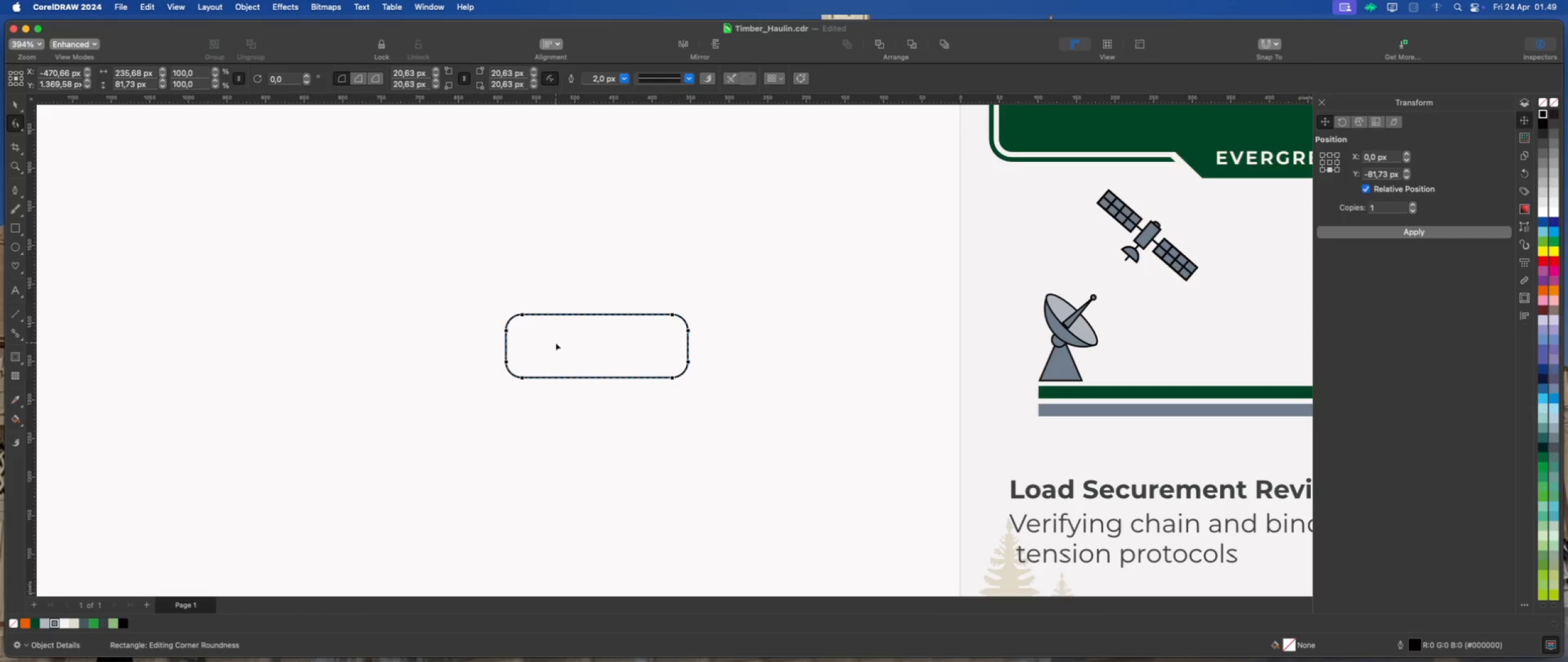 
right_click([560, 345])
 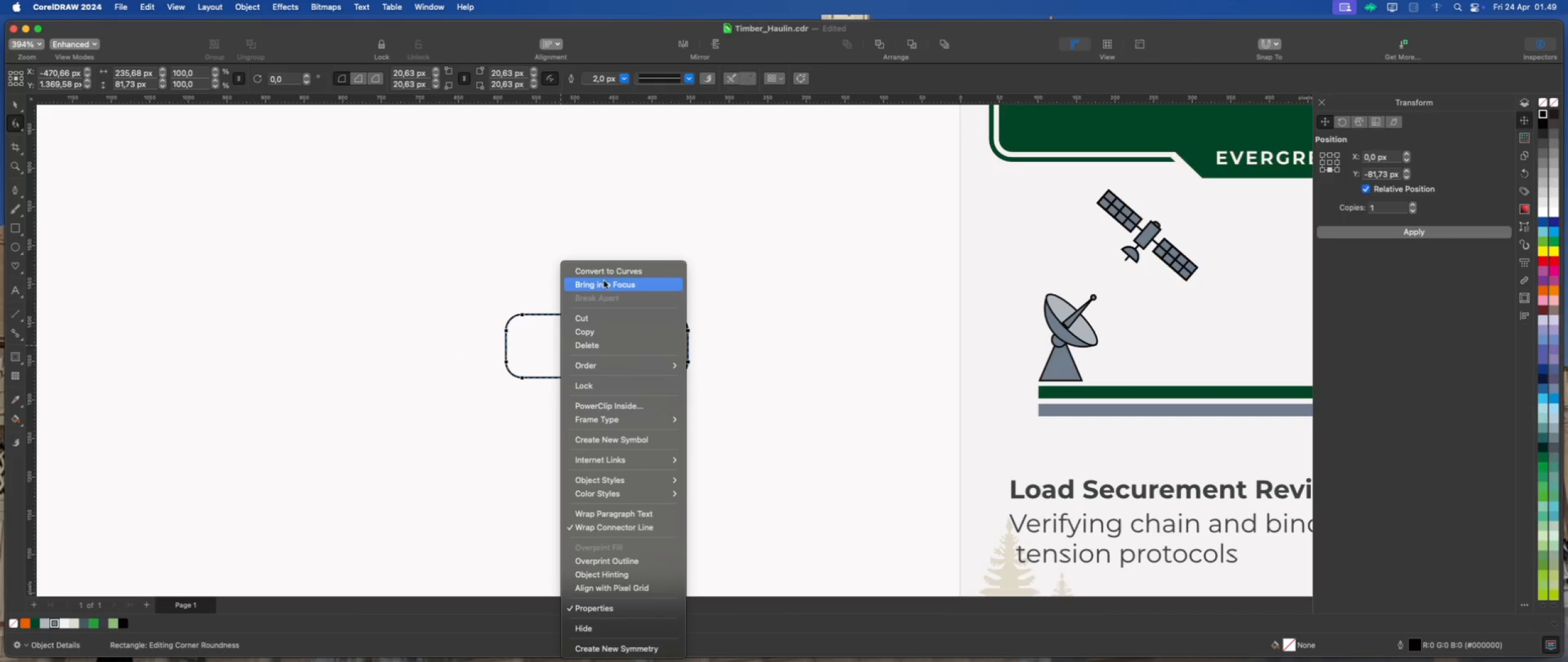 
left_click([606, 269])
 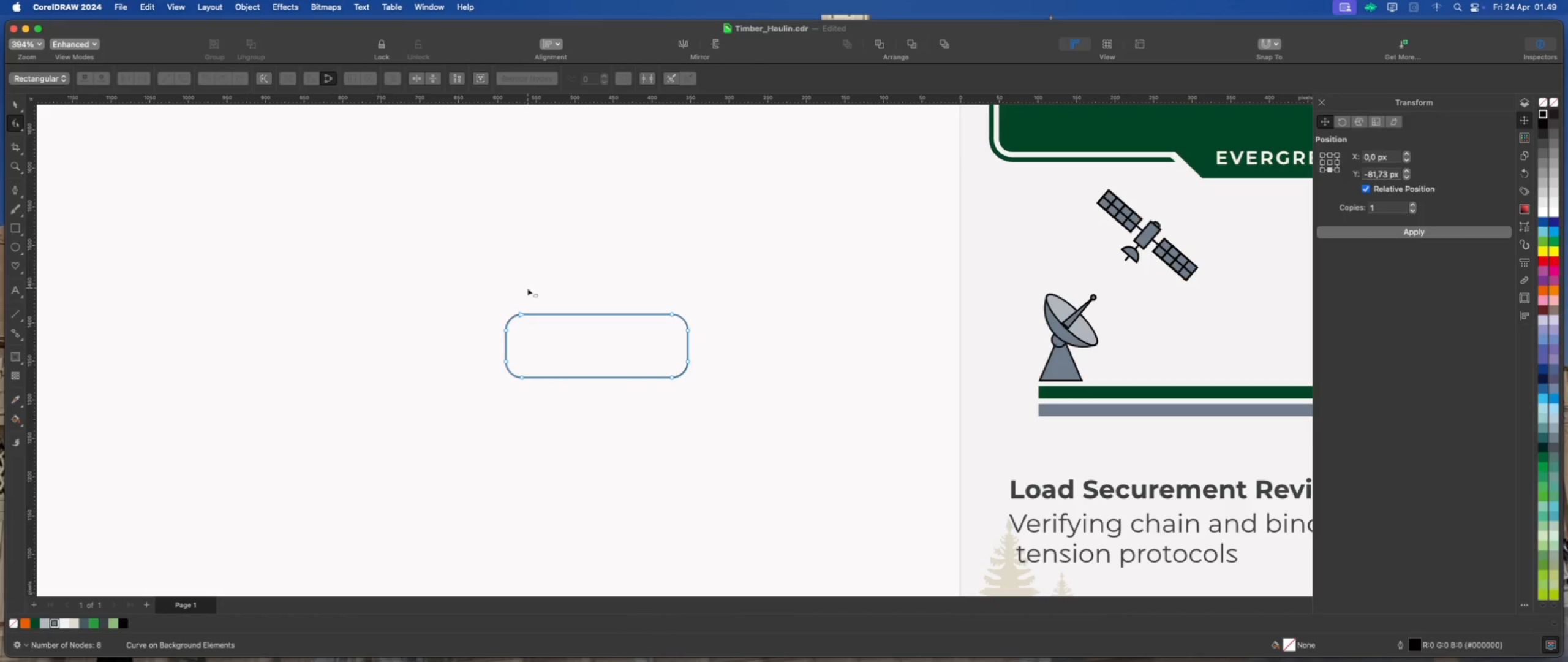 
left_click_drag(start_coordinate=[475, 288], to_coordinate=[548, 340])
 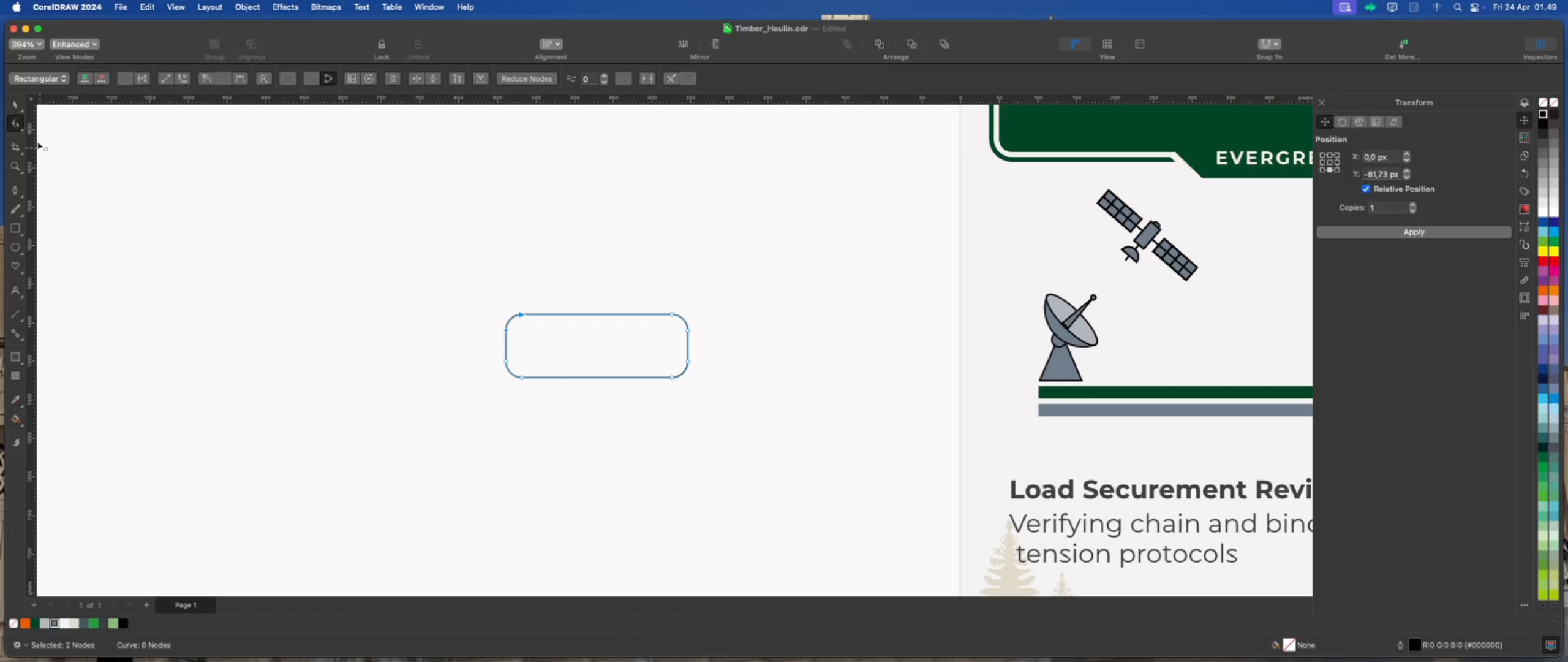 
left_click([13, 102])
 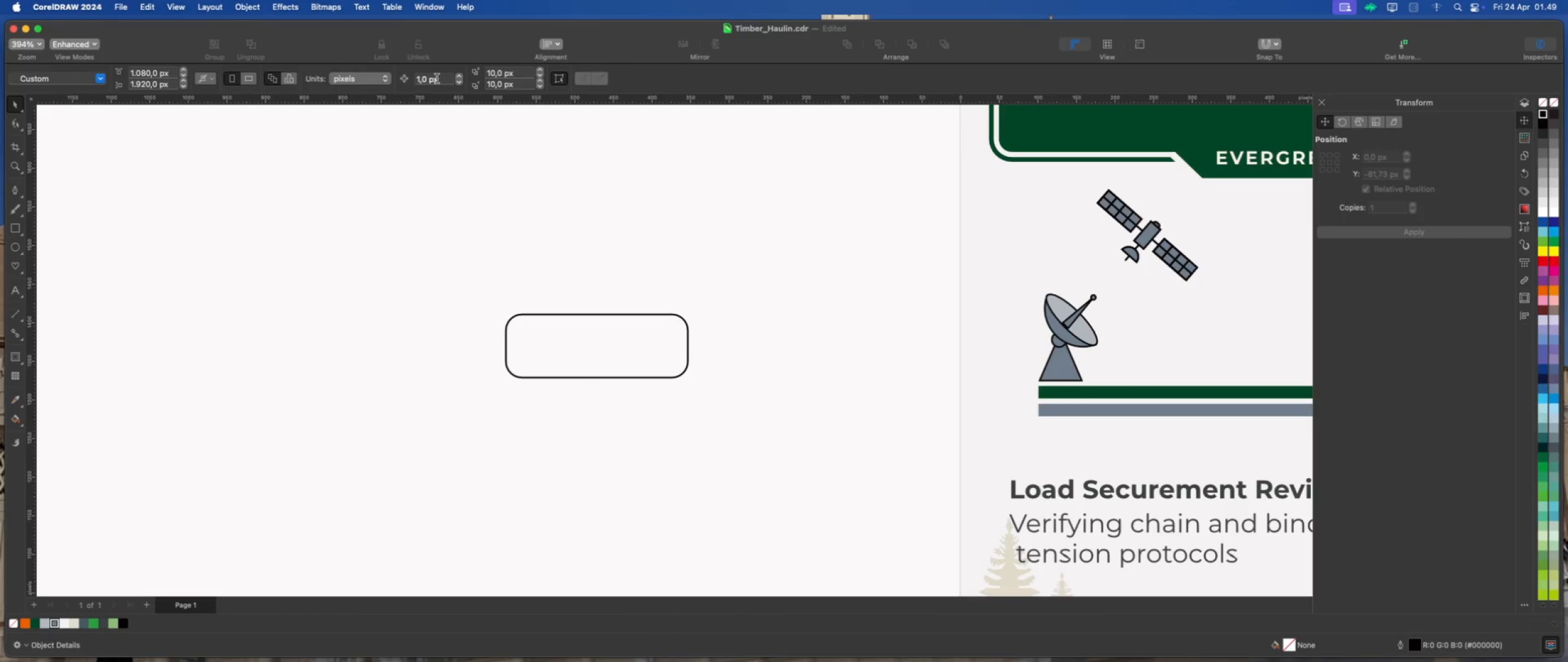 
left_click_drag(start_coordinate=[439, 78], to_coordinate=[402, 78])
 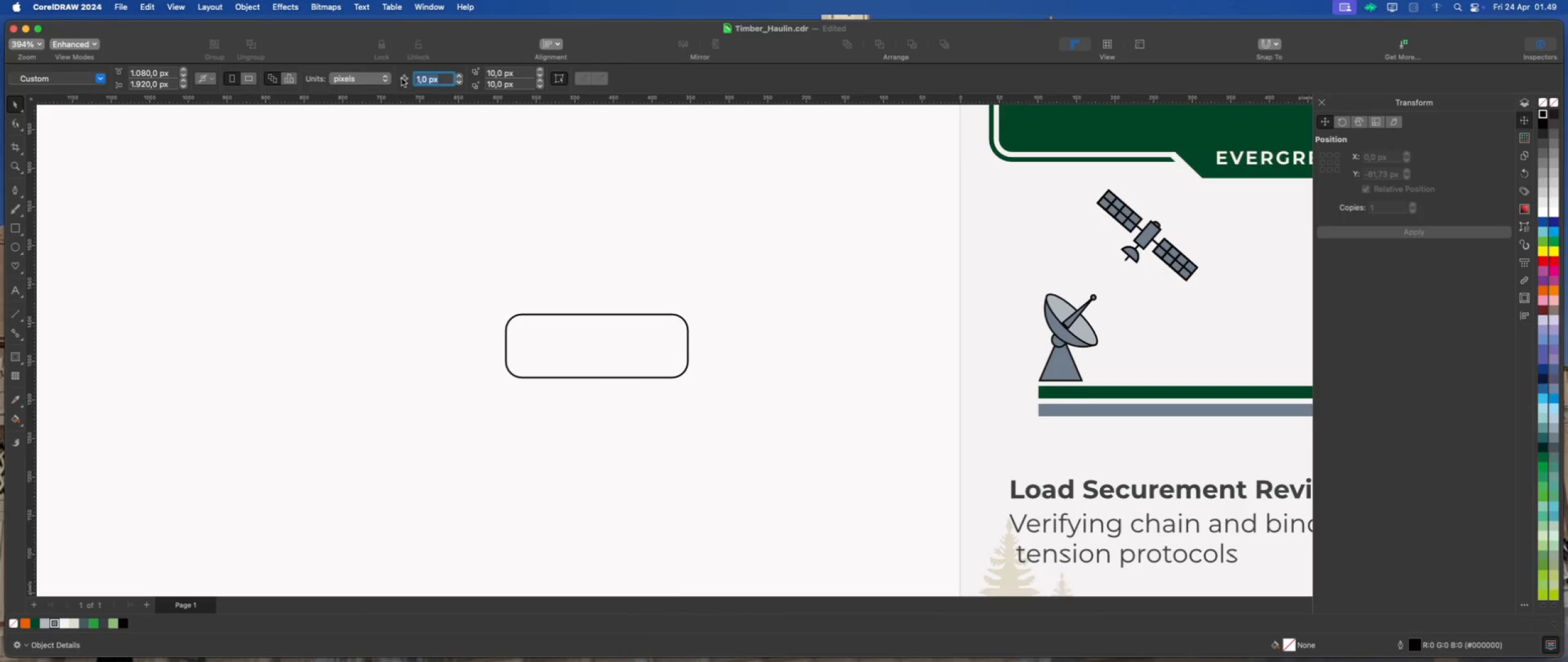 
key(Numpad5)
 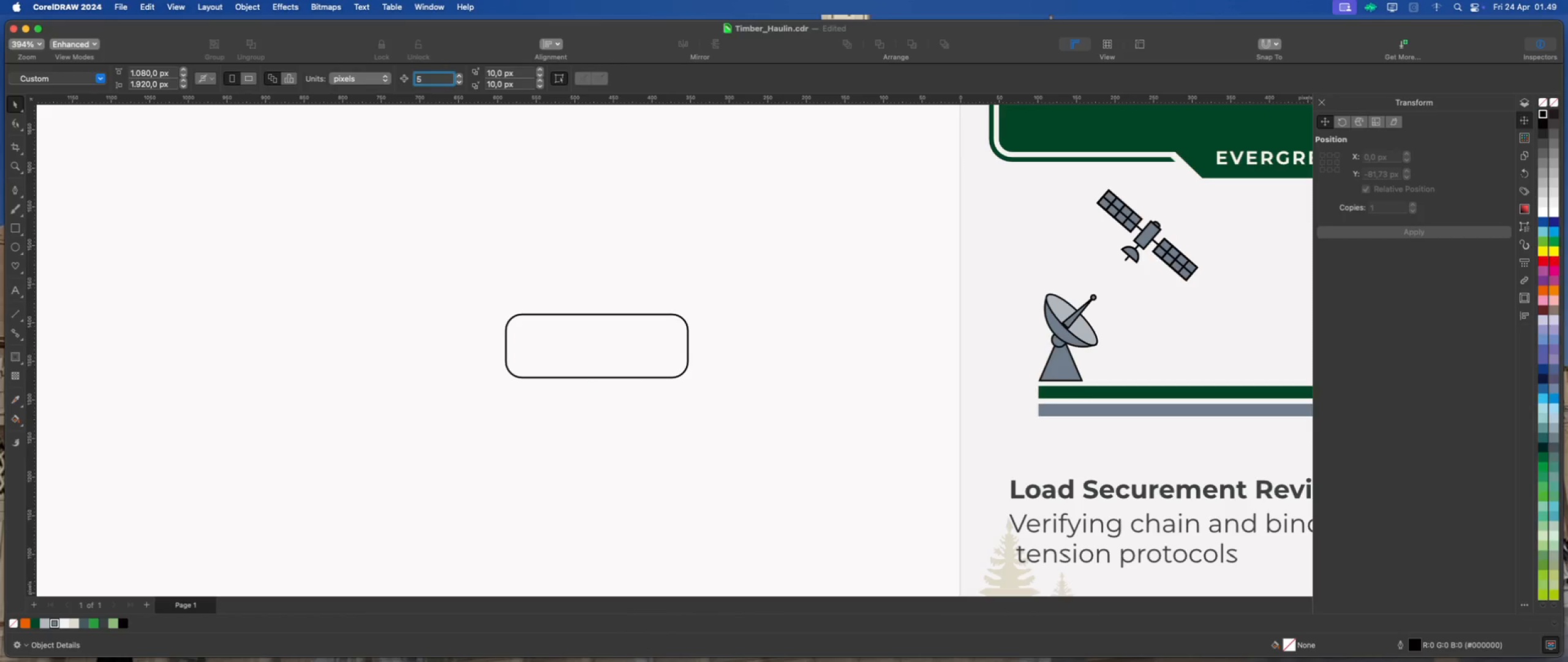 
key(Enter)
 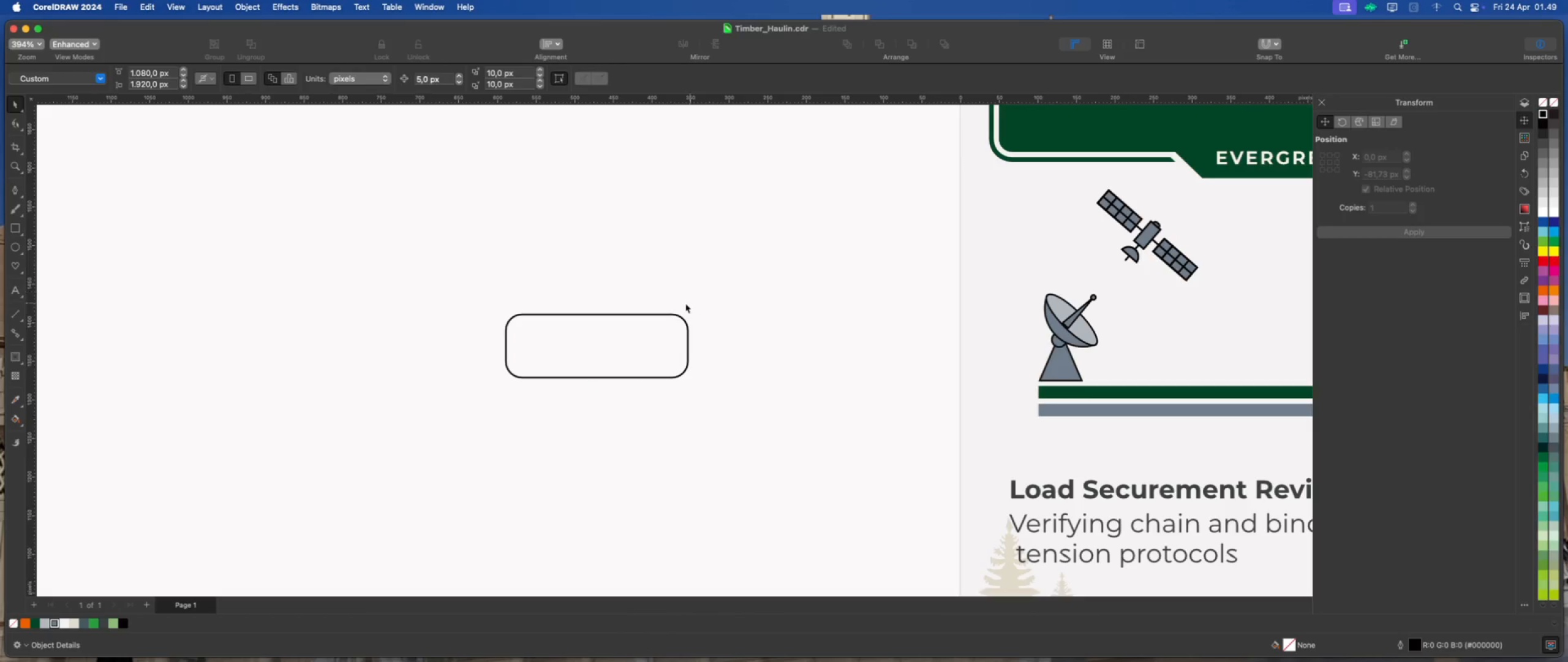 
left_click([594, 340])
 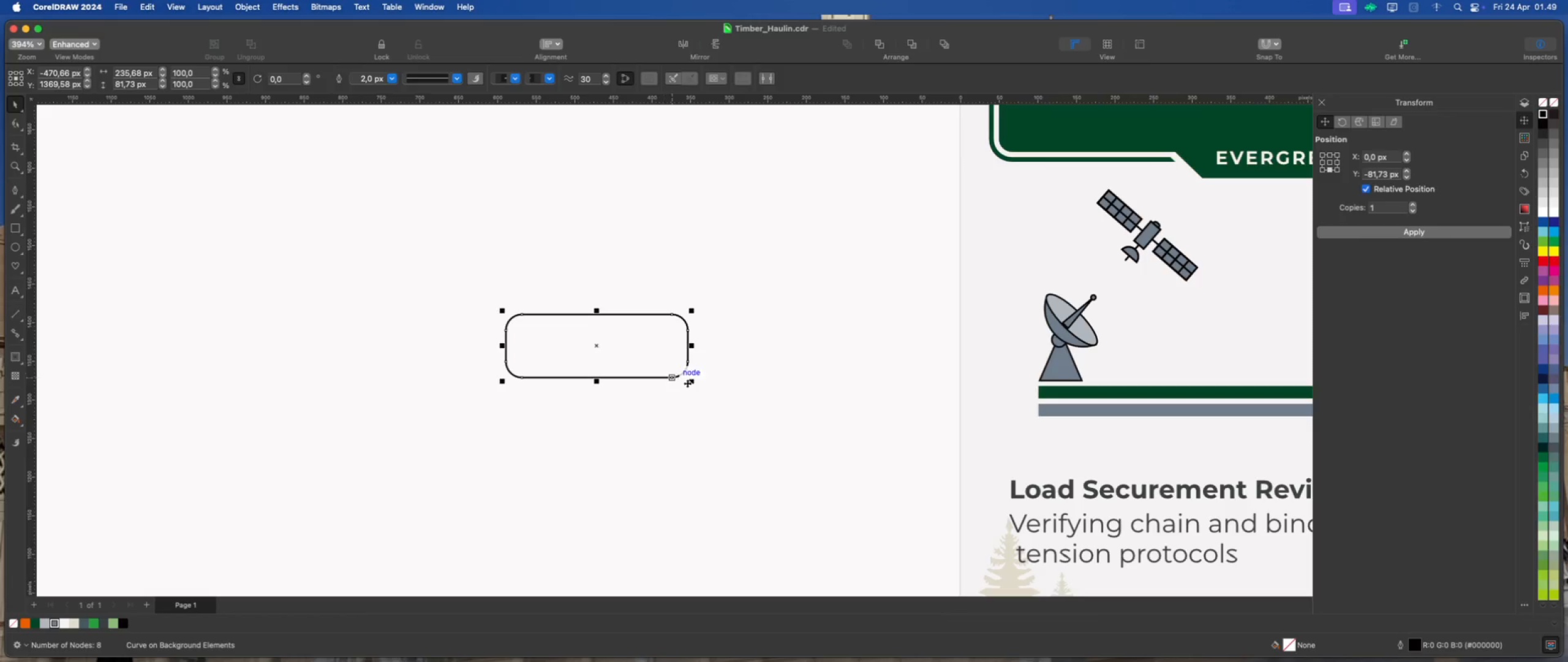 
left_click_drag(start_coordinate=[693, 386], to_coordinate=[704, 397])
 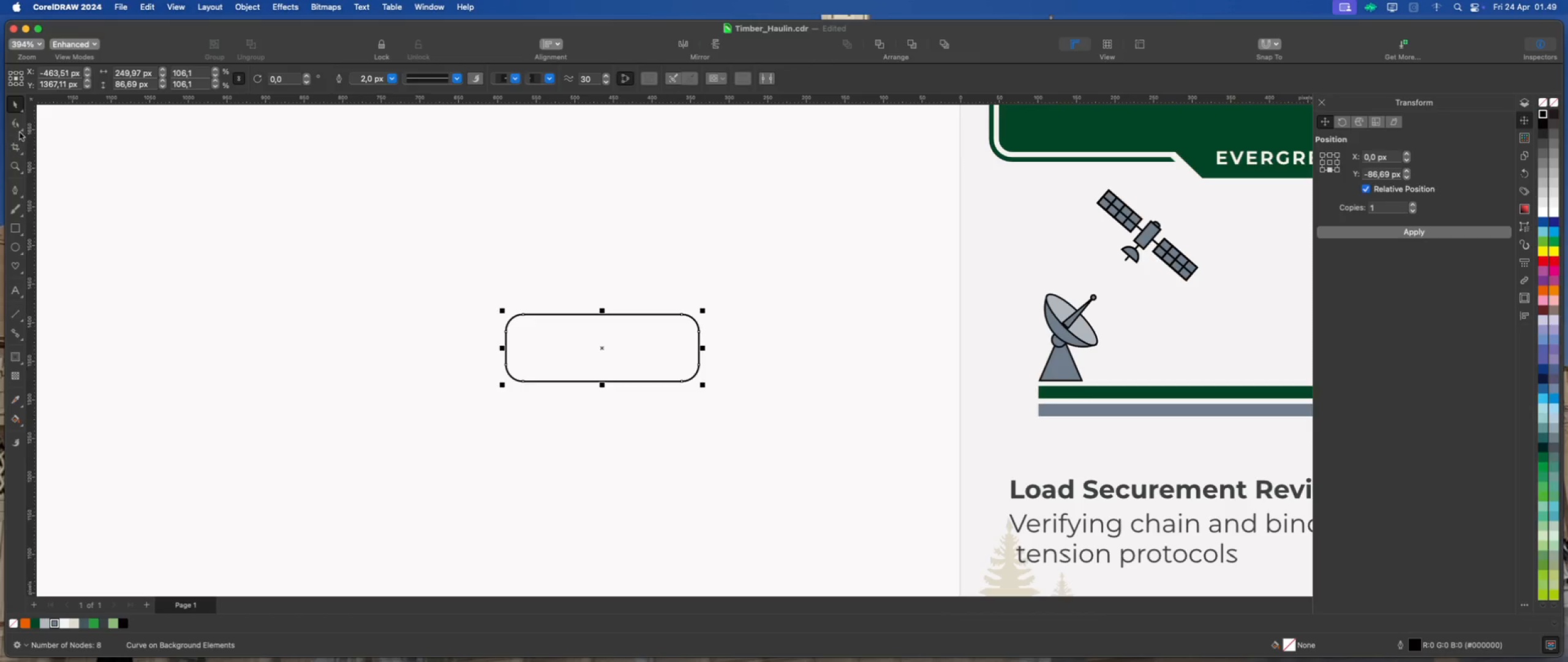 
left_click([21, 125])
 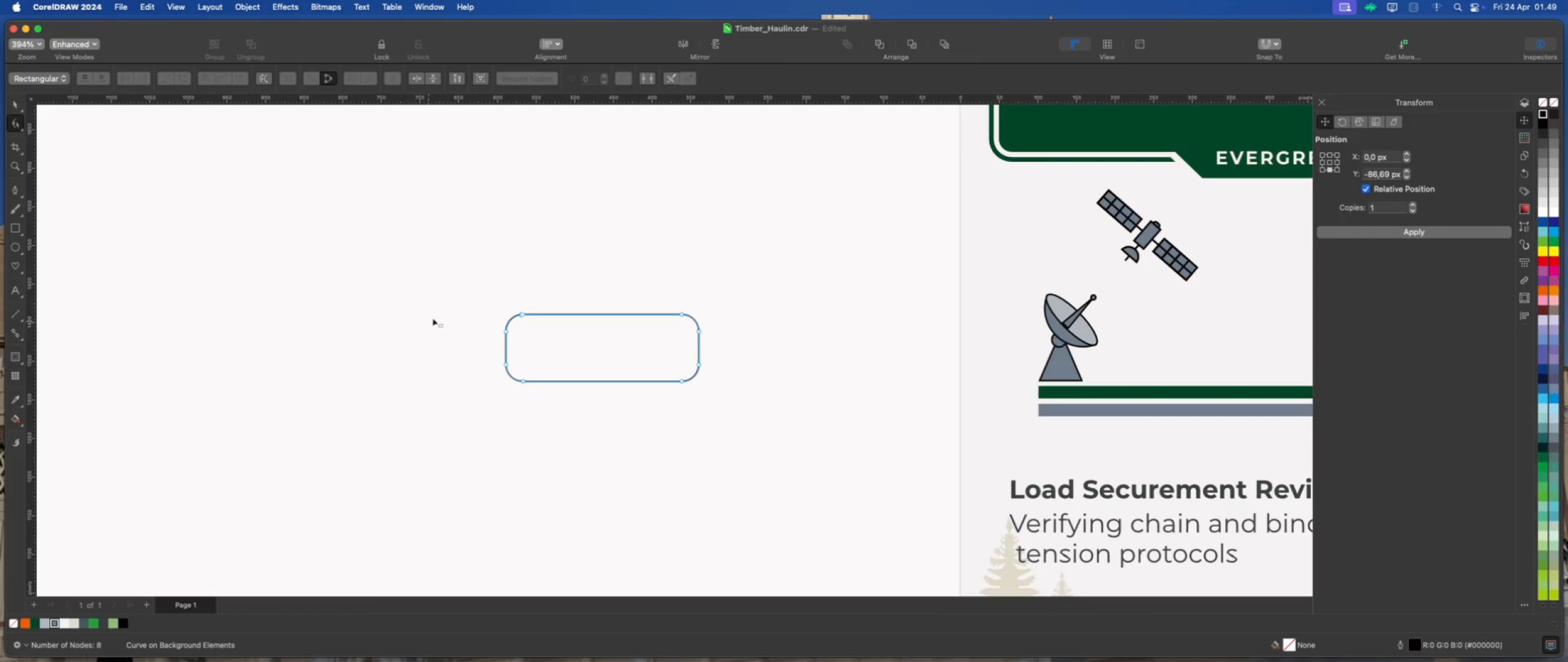 
left_click_drag(start_coordinate=[467, 284], to_coordinate=[556, 347])
 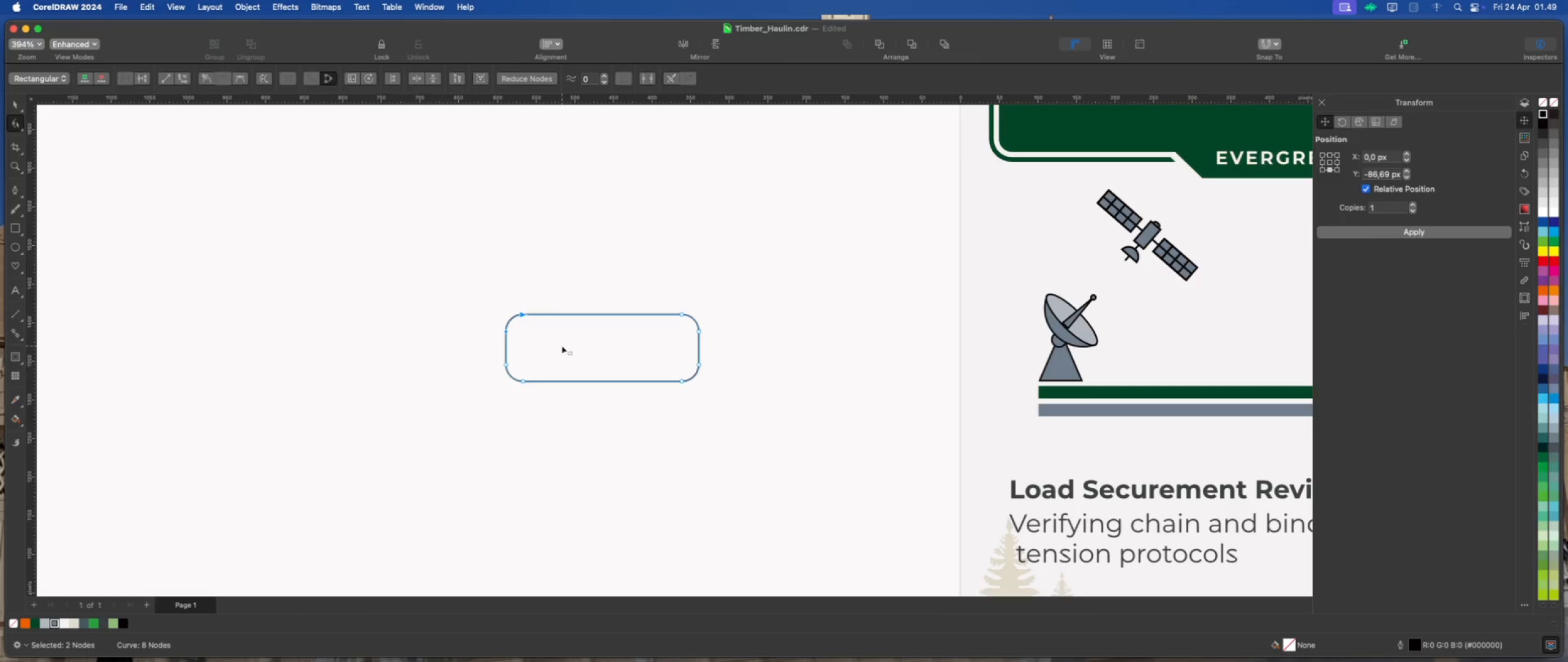 
key(ArrowRight)
 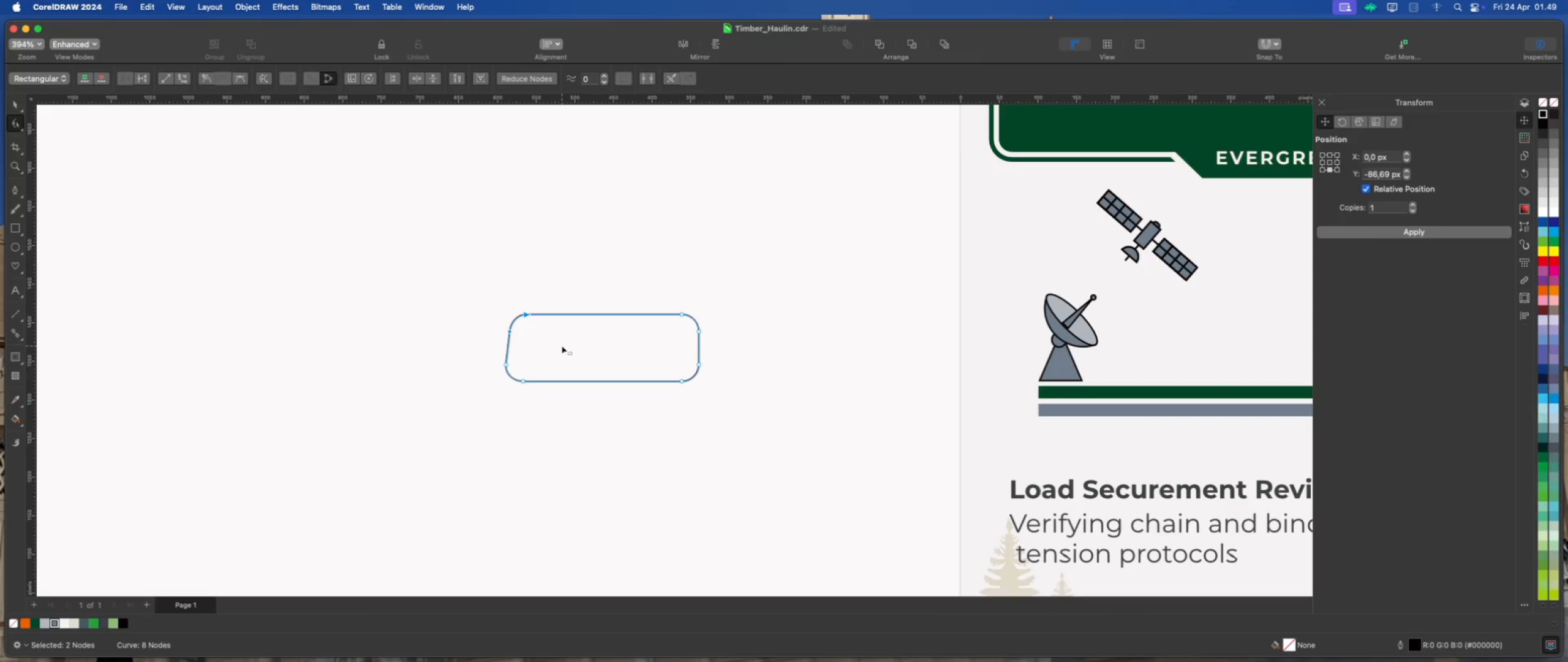 
key(ArrowRight)
 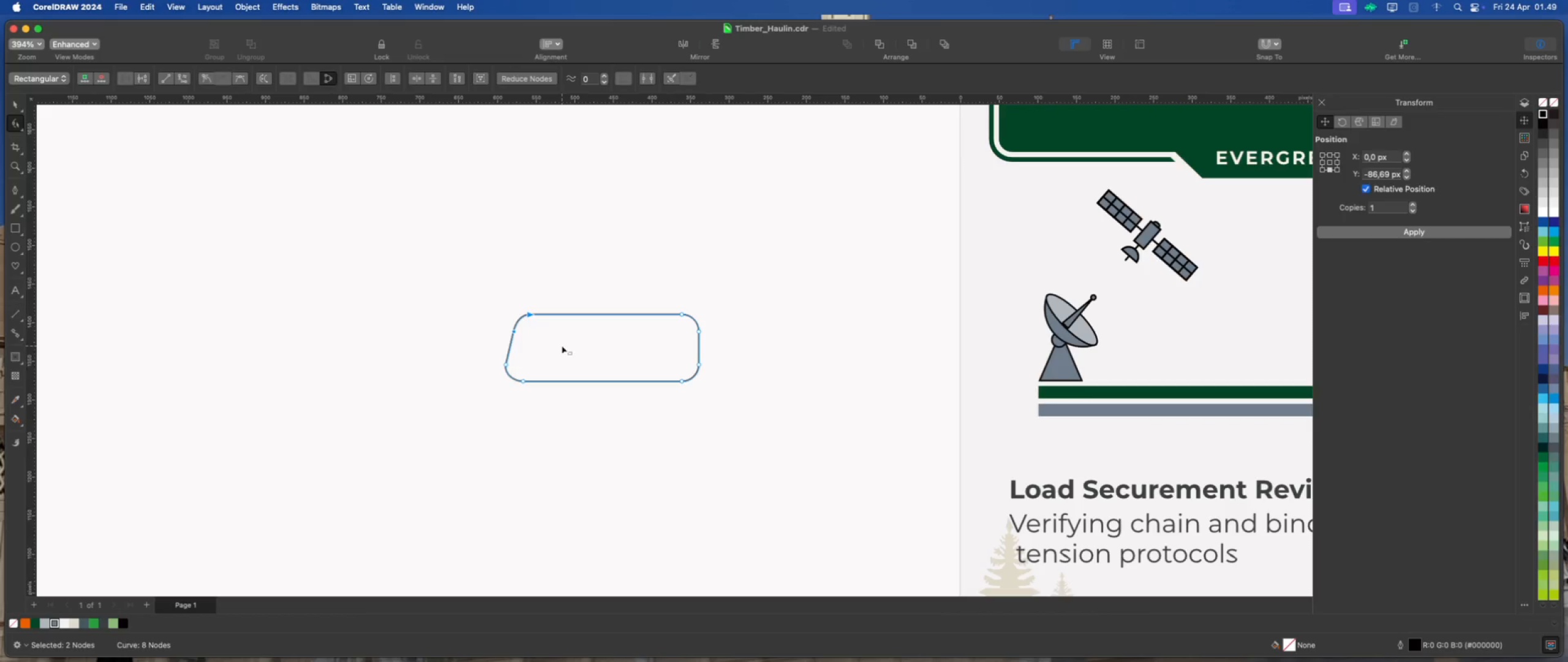 
left_click_drag(start_coordinate=[756, 297], to_coordinate=[652, 348])
 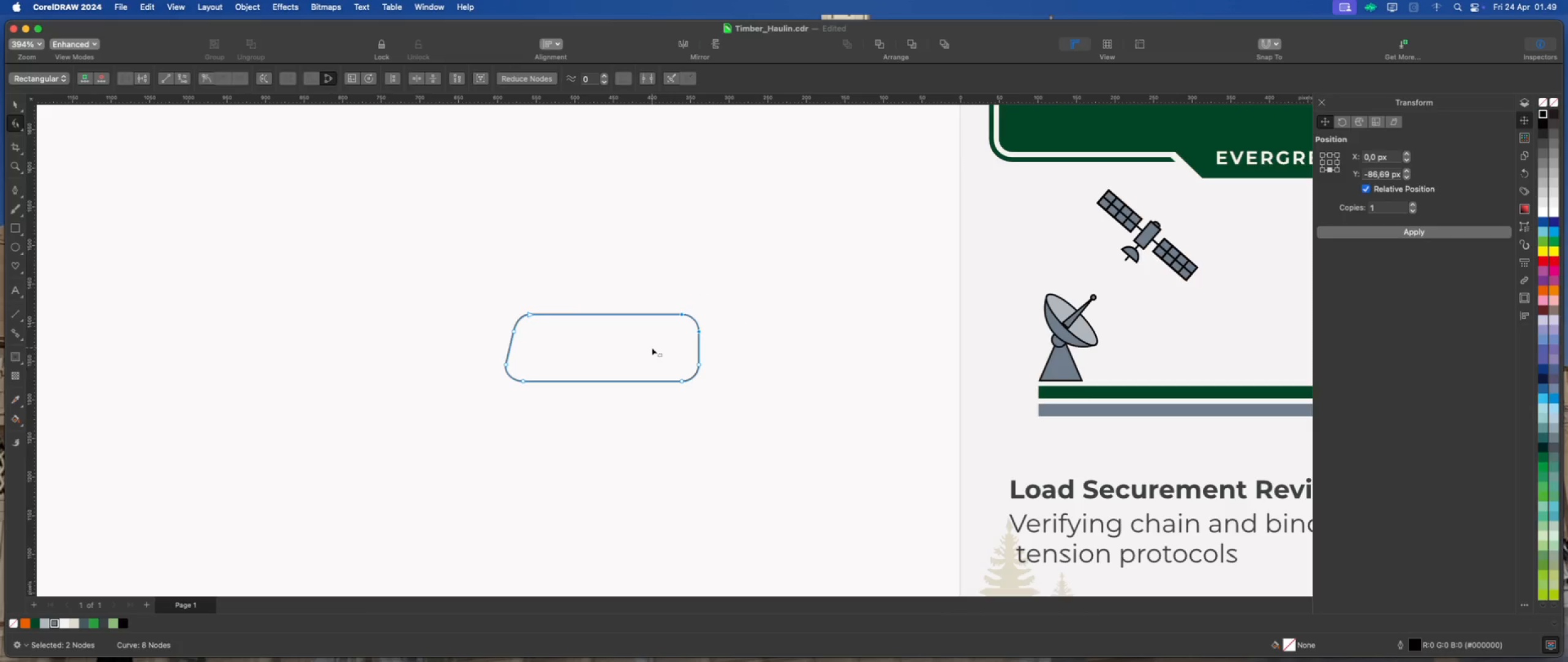 
key(ArrowLeft)
 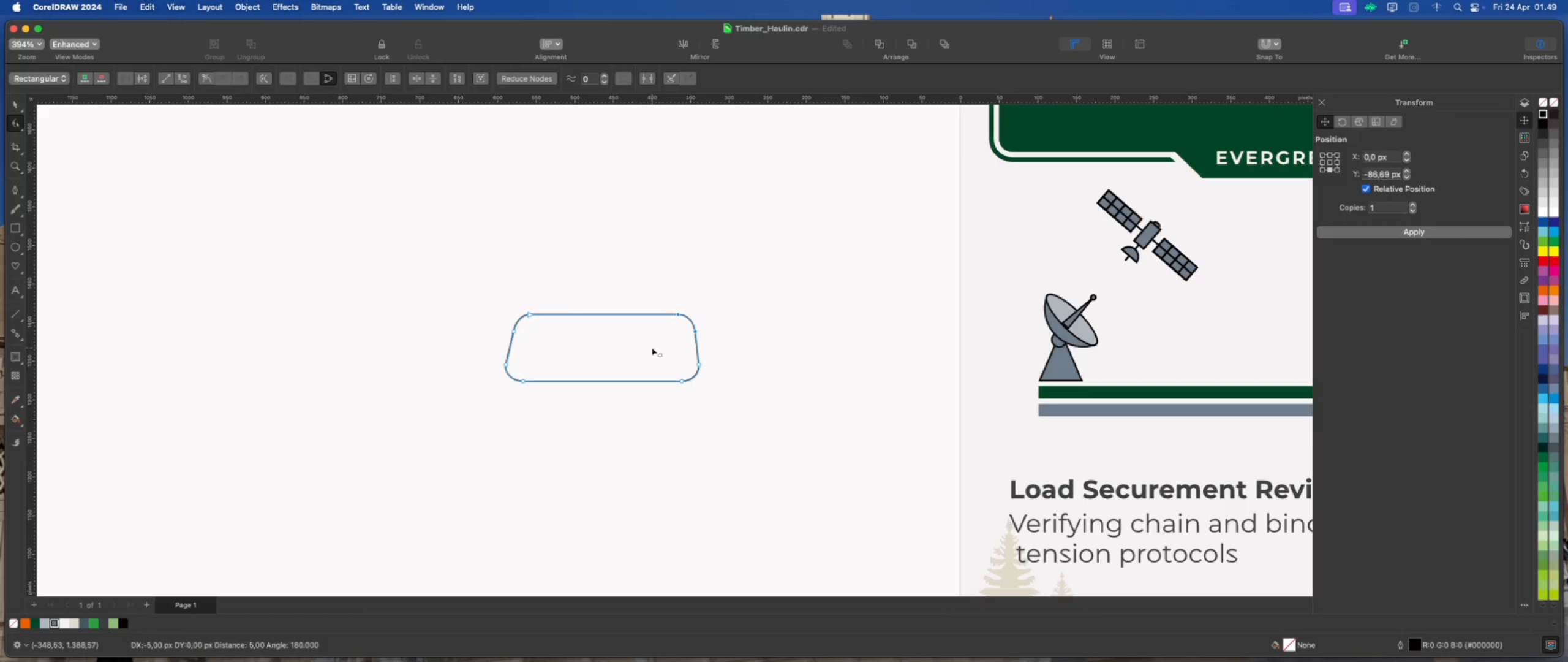 
key(ArrowLeft)
 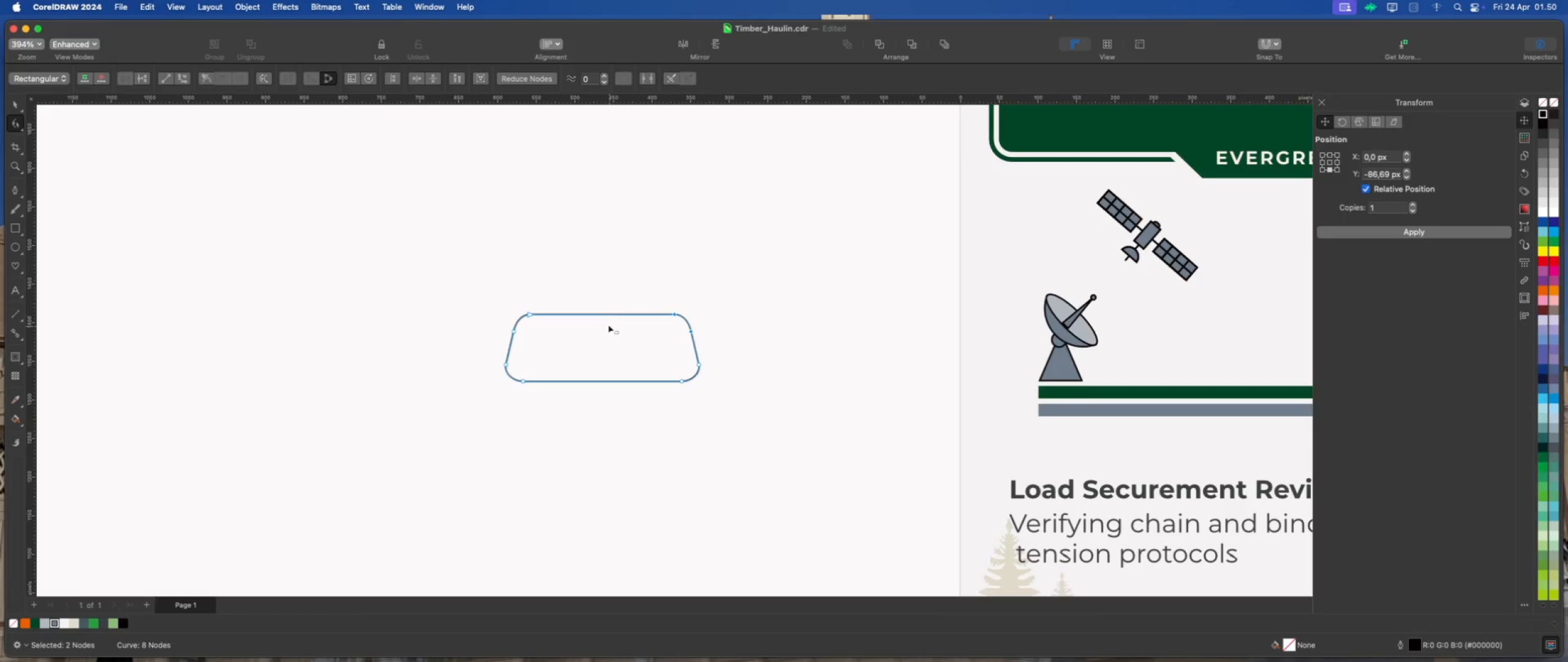 
left_click([604, 317])
 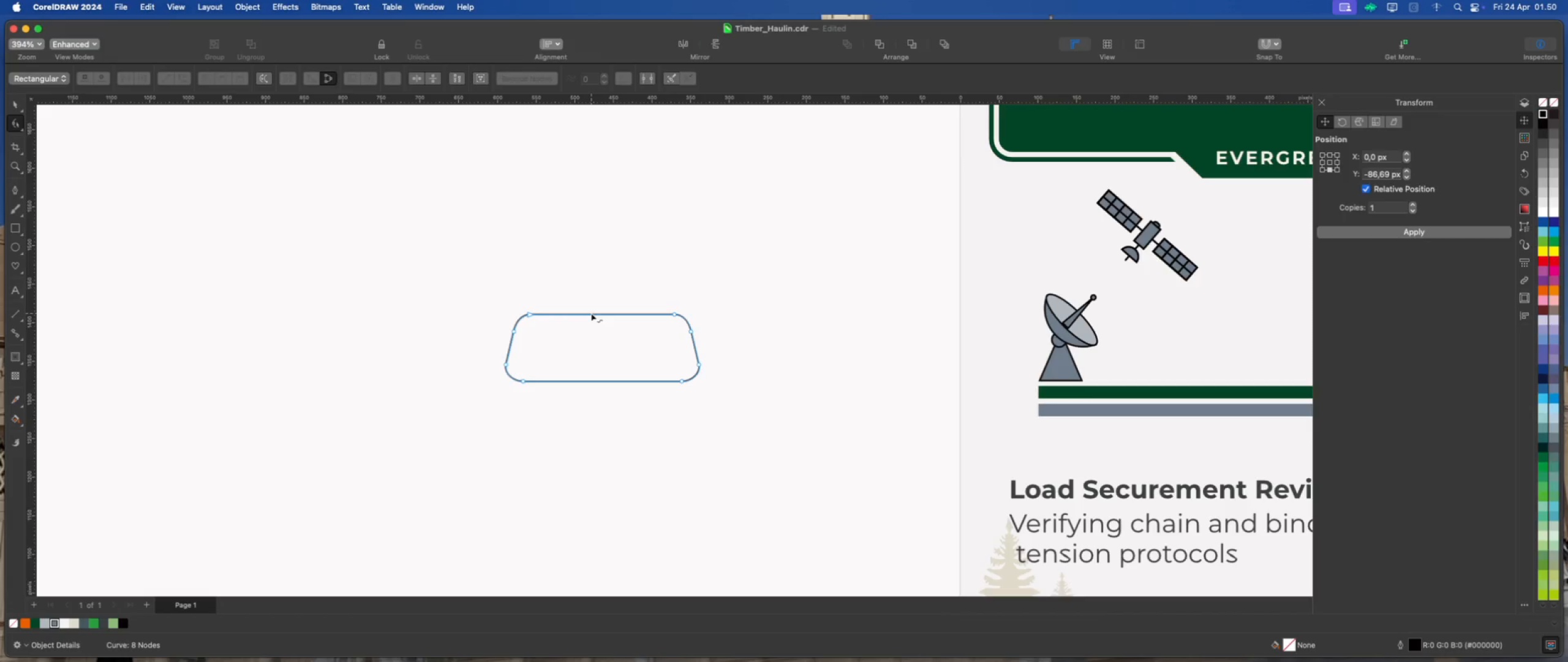 
right_click([591, 313])
 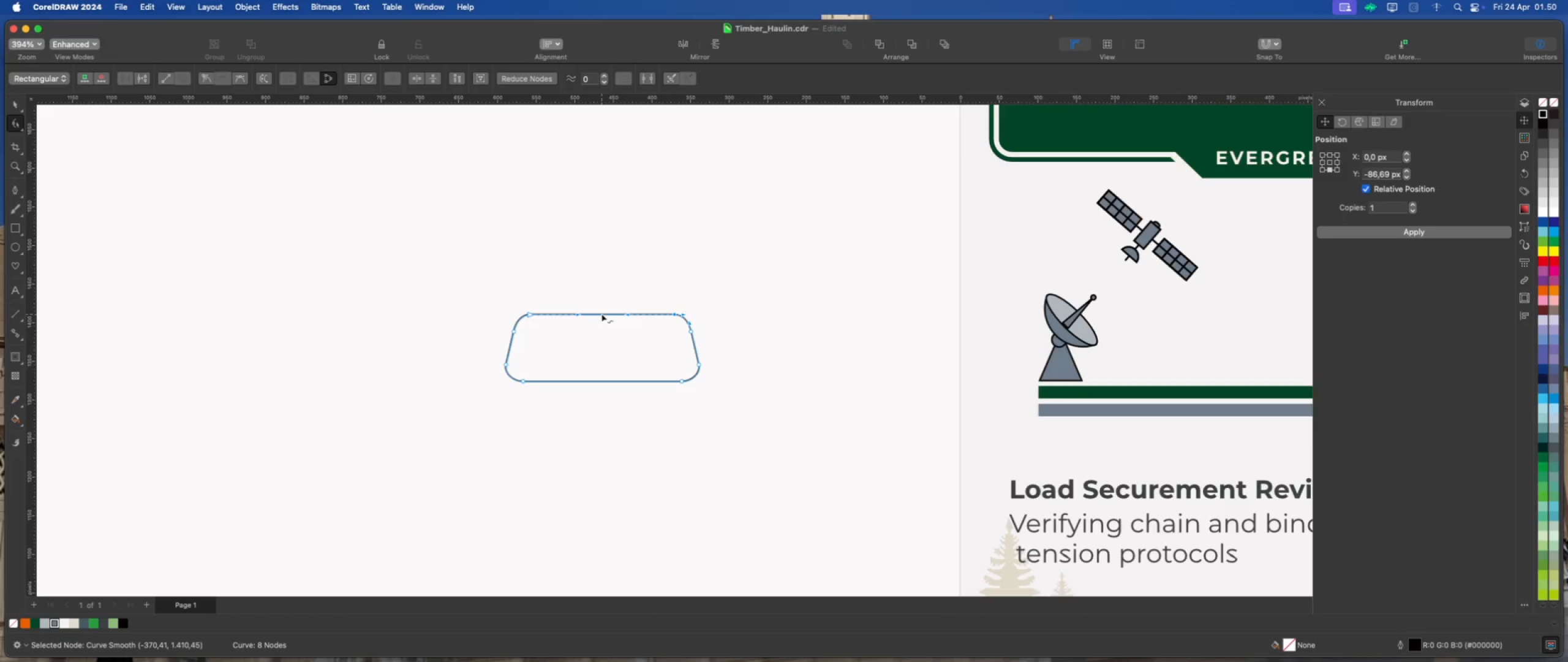 
left_click_drag(start_coordinate=[603, 314], to_coordinate=[603, 305])
 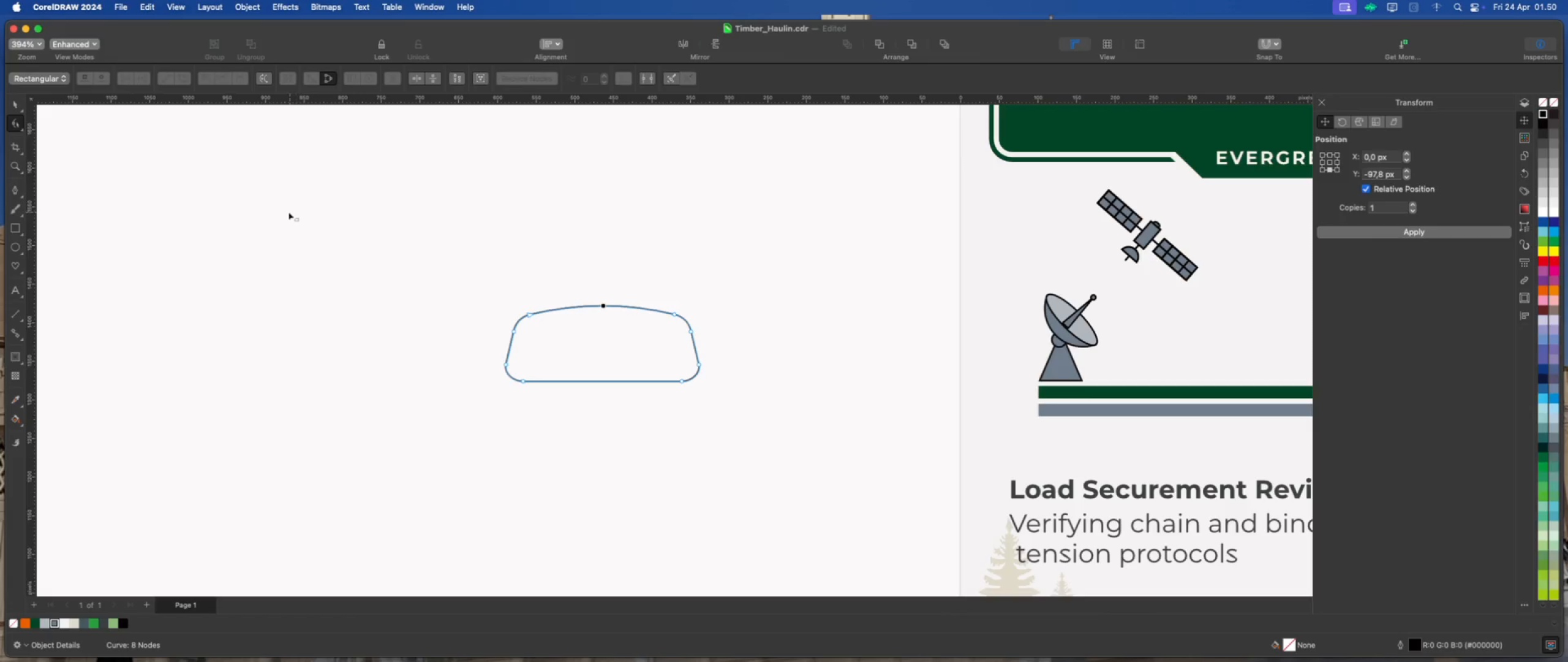 
left_click([18, 105])
 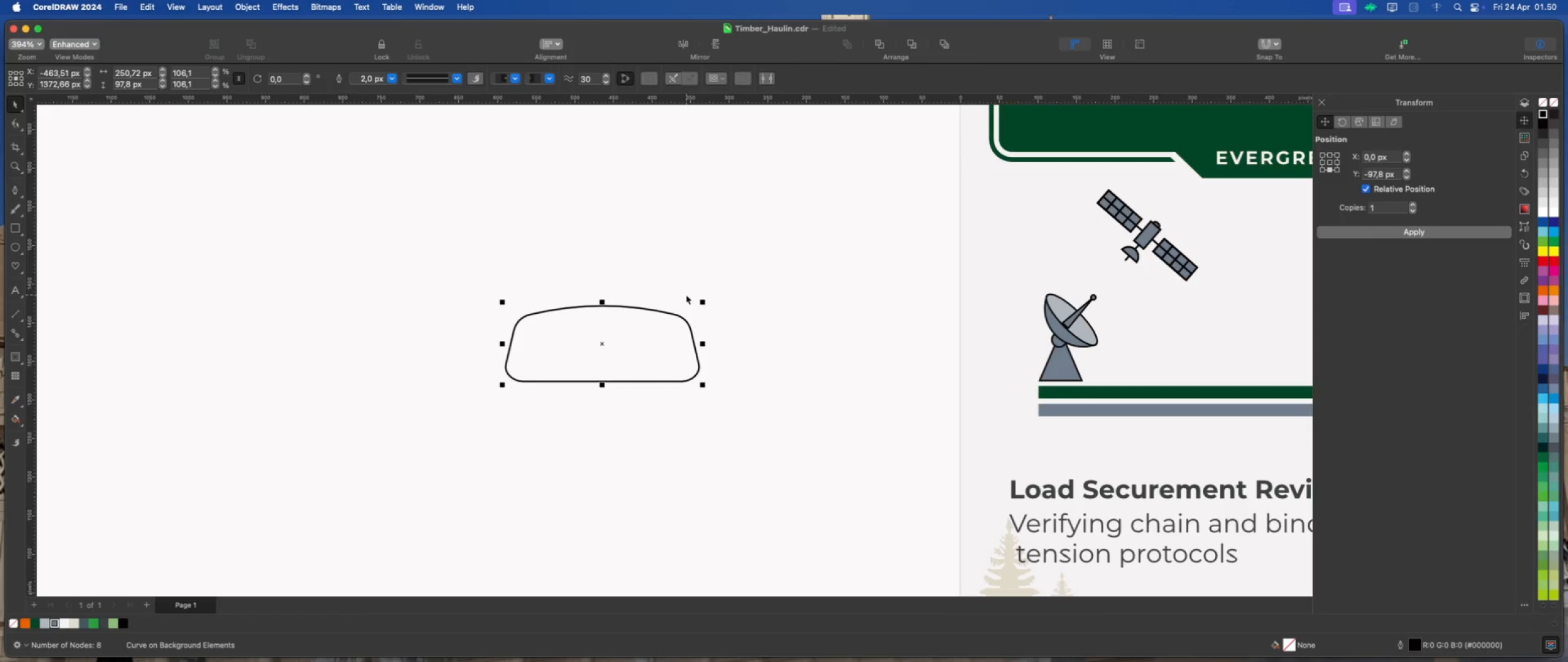 
scroll: coordinate [558, 343], scroll_direction: up, amount: 4.0
 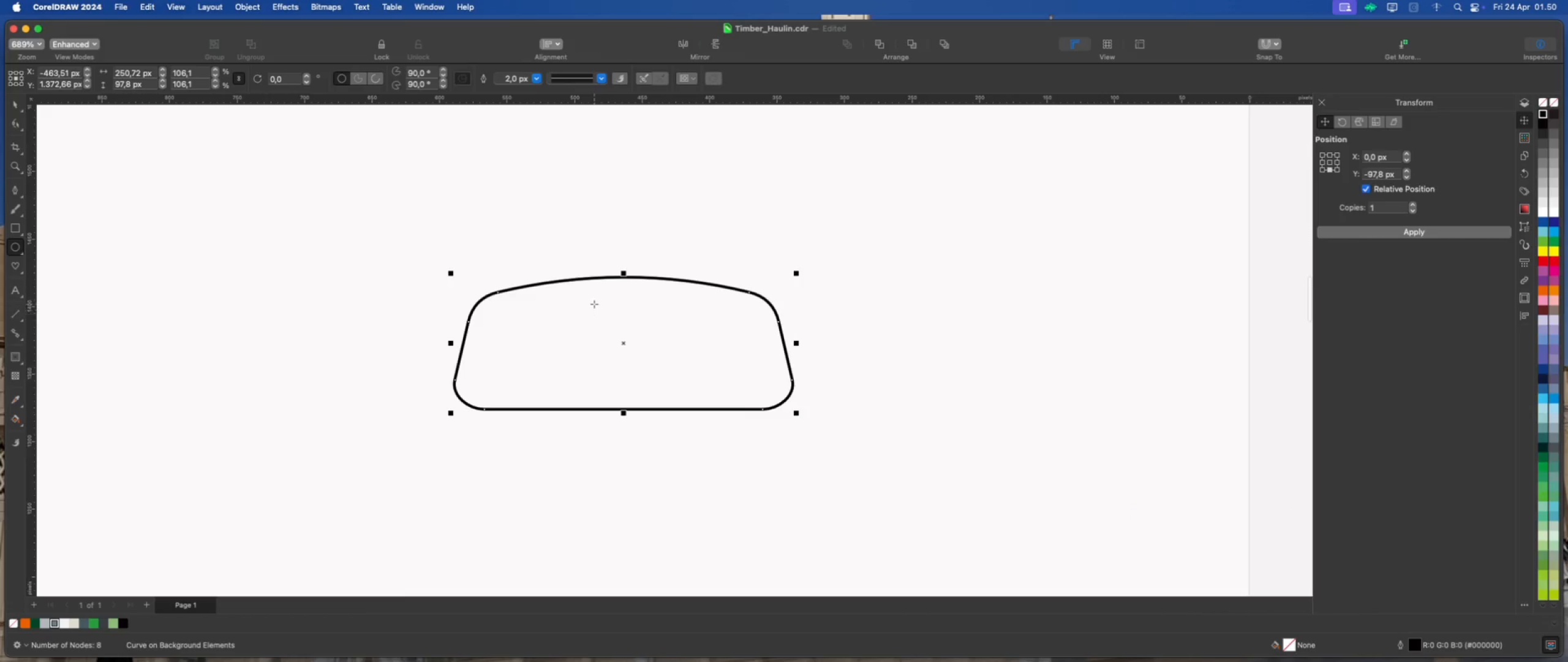 
hold_key(key=CommandLeft, duration=1.69)
left_click_drag(start_coordinate=[580, 295], to_coordinate=[680, 399])
 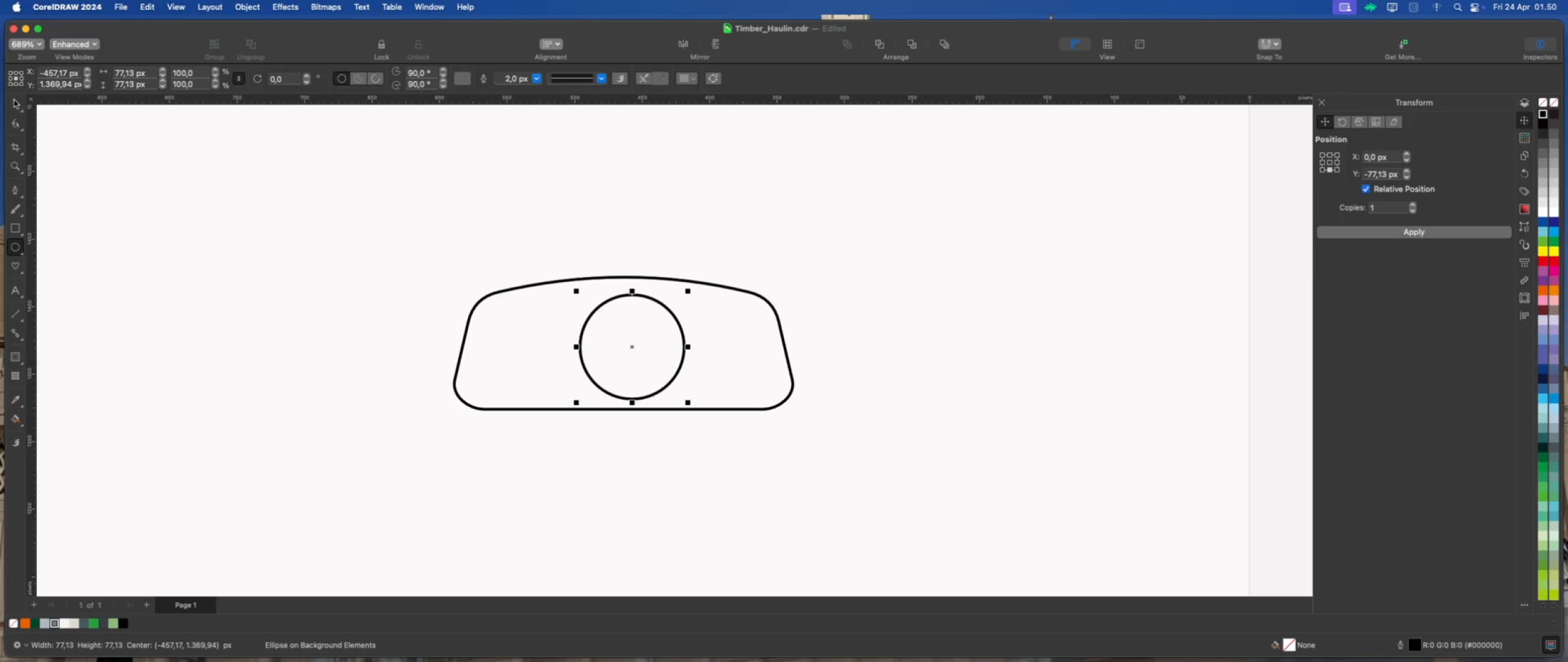 
hold_key(key=ShiftLeft, duration=0.61)
left_click([745, 386])
 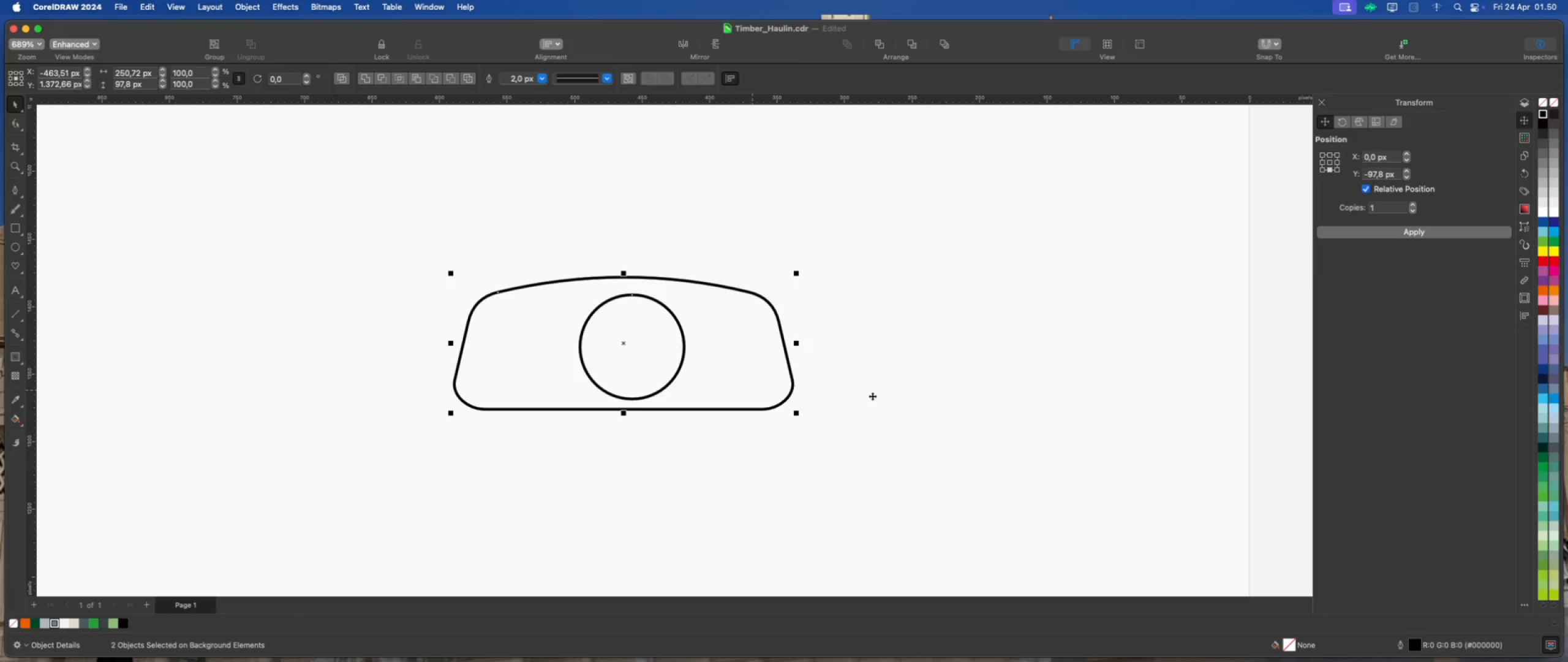 
type(CE)
 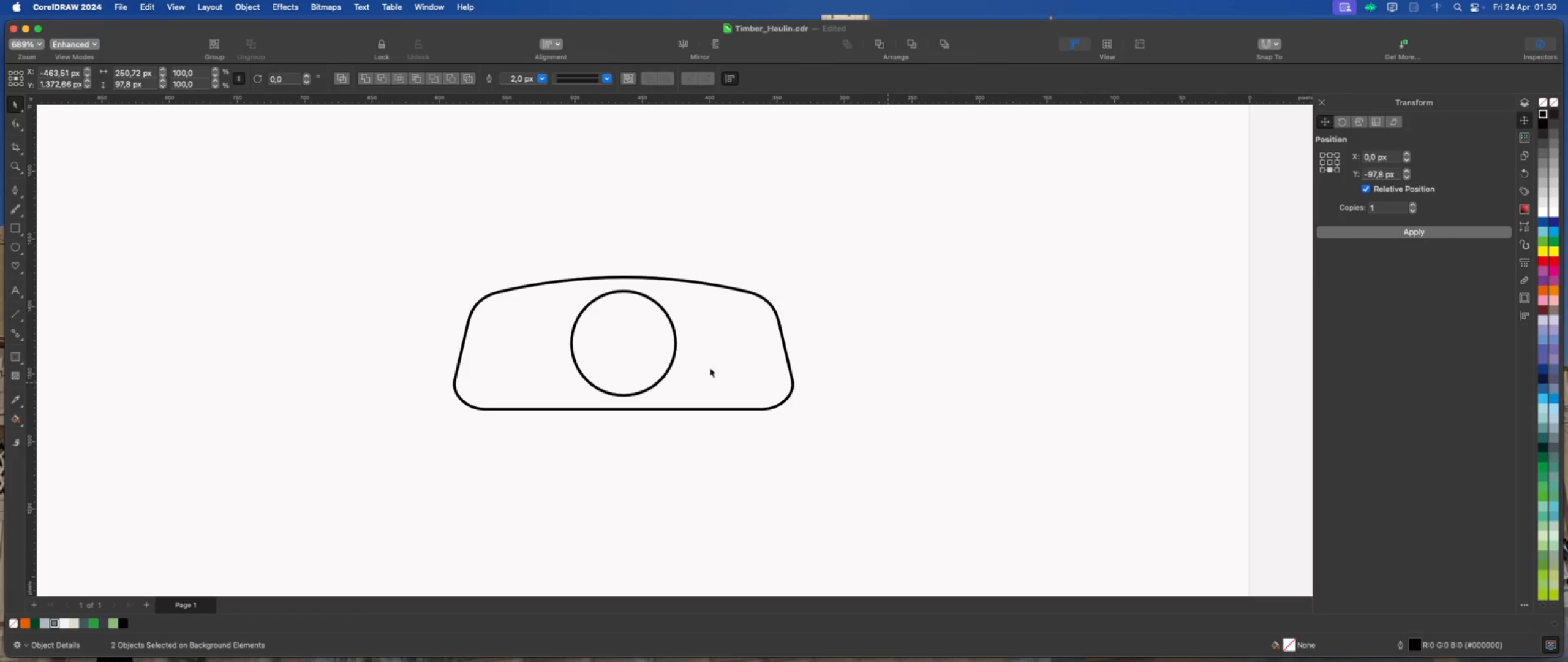 
double_click([656, 358])
 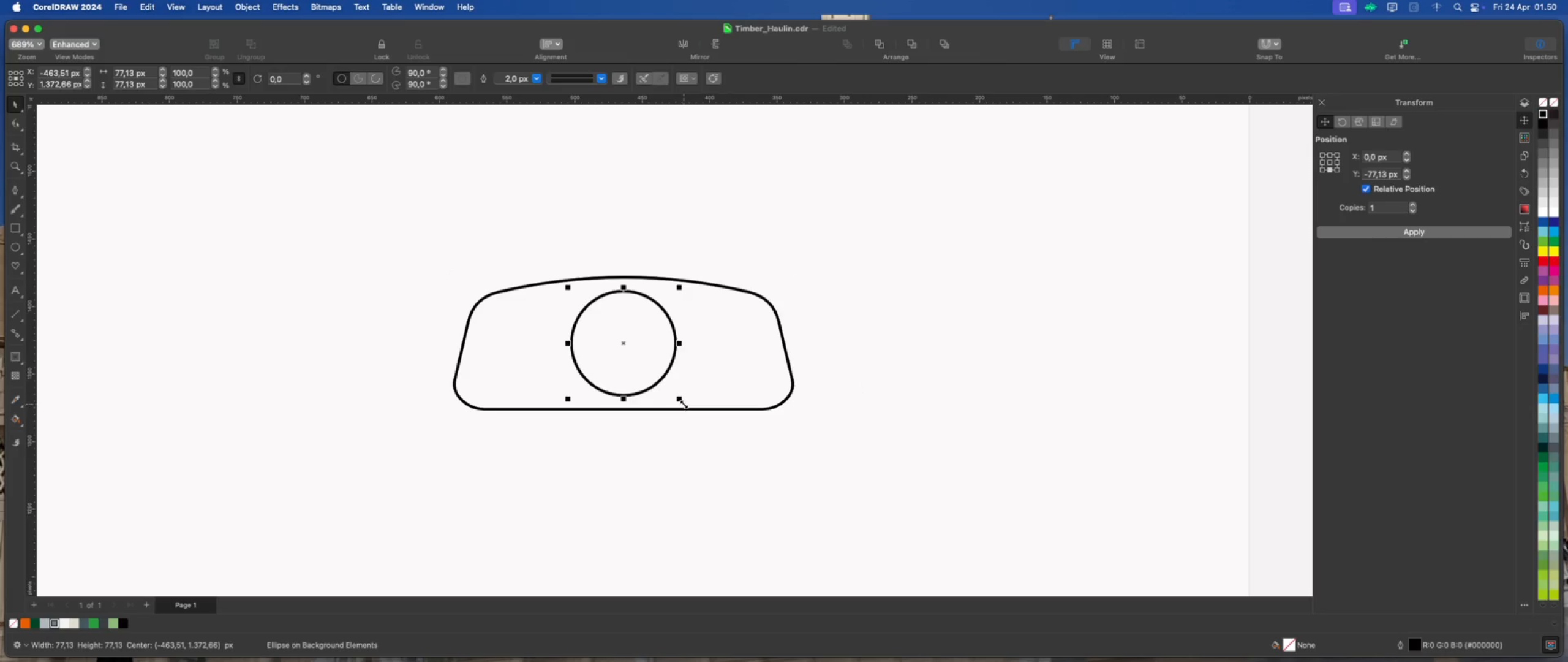 
left_click_drag(start_coordinate=[682, 401], to_coordinate=[688, 409])
 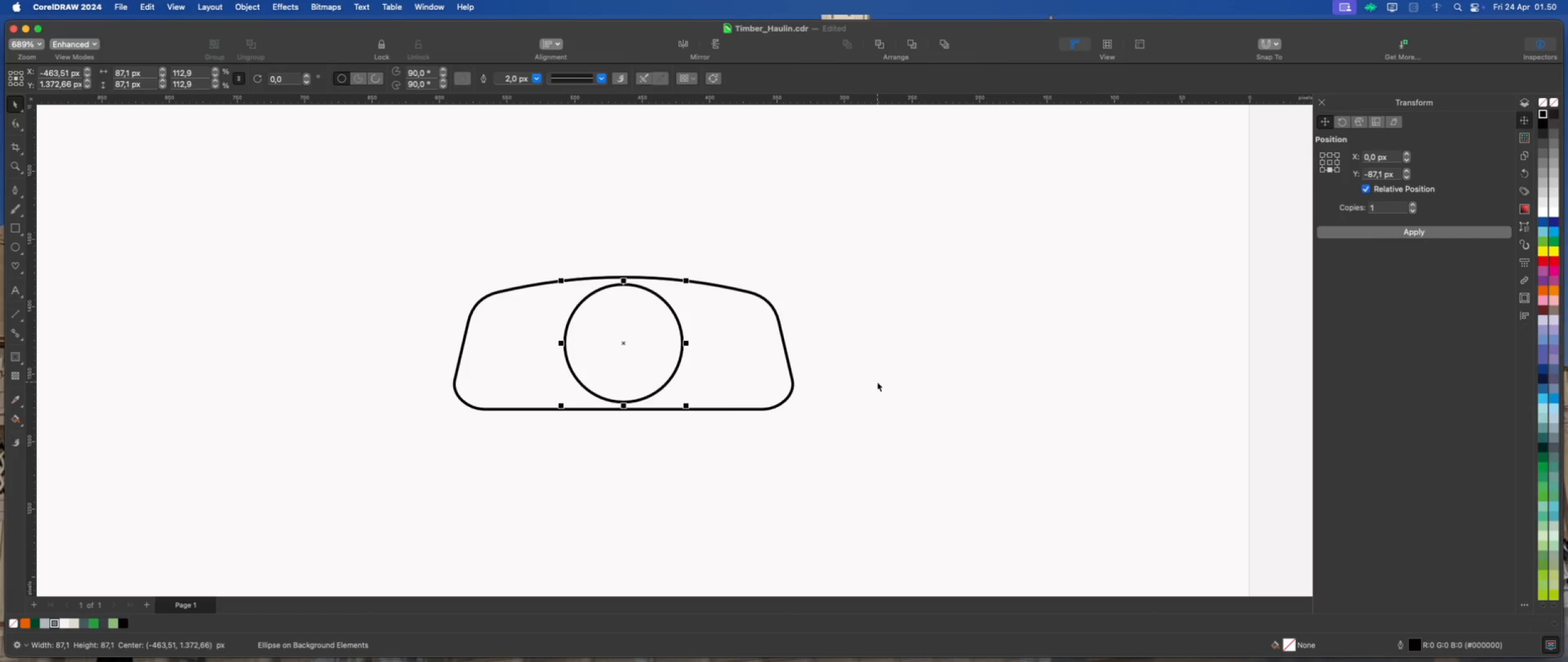 
hold_key(key=ShiftLeft, duration=0.87)
 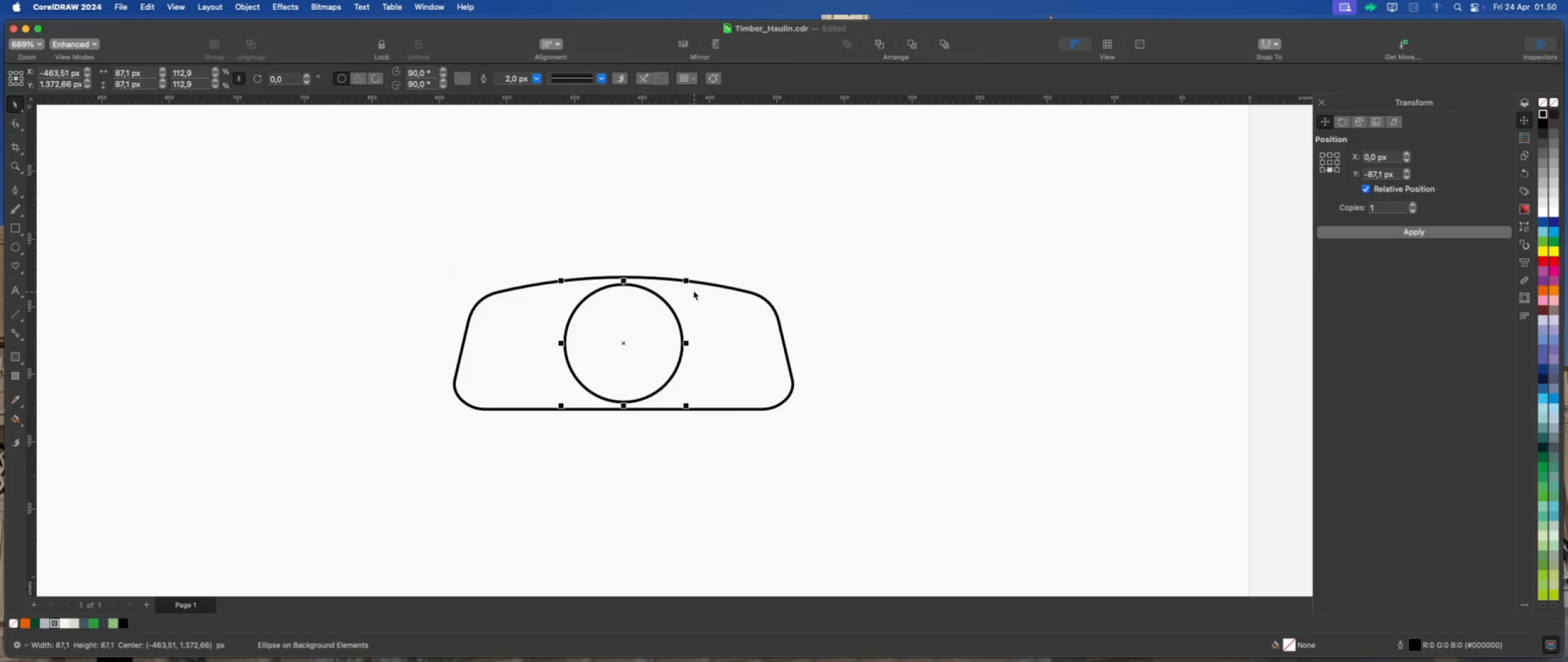 
left_click_drag(start_coordinate=[687, 280], to_coordinate=[685, 283])
 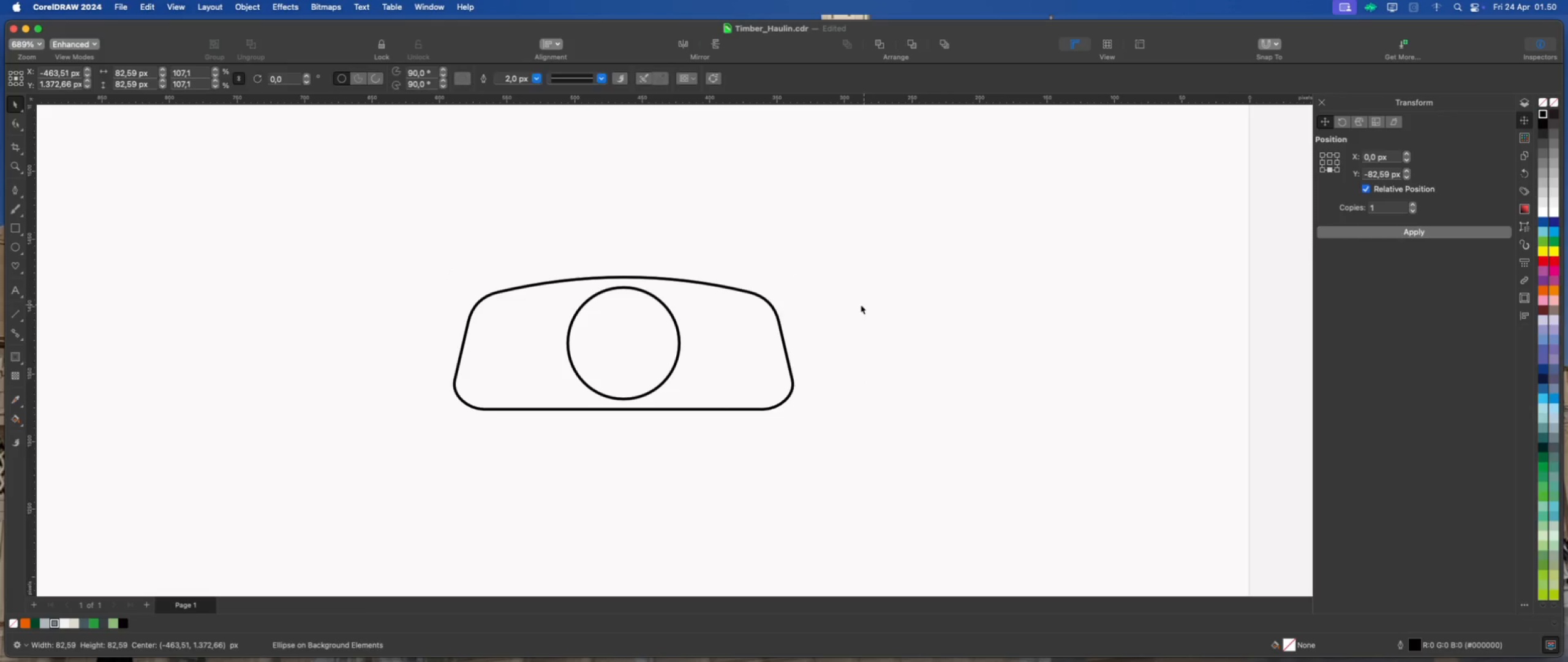 
hold_key(key=ShiftLeft, duration=0.82)
 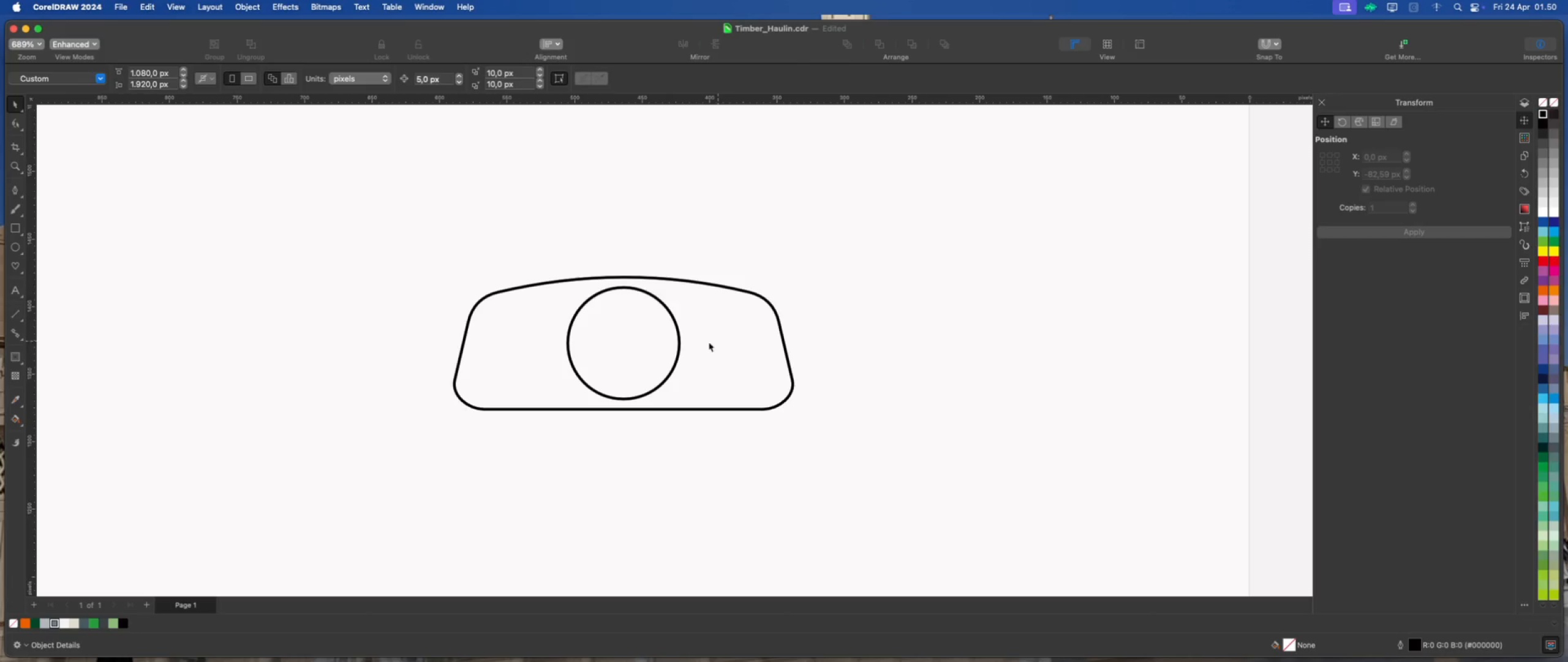 
left_click([668, 351])
 